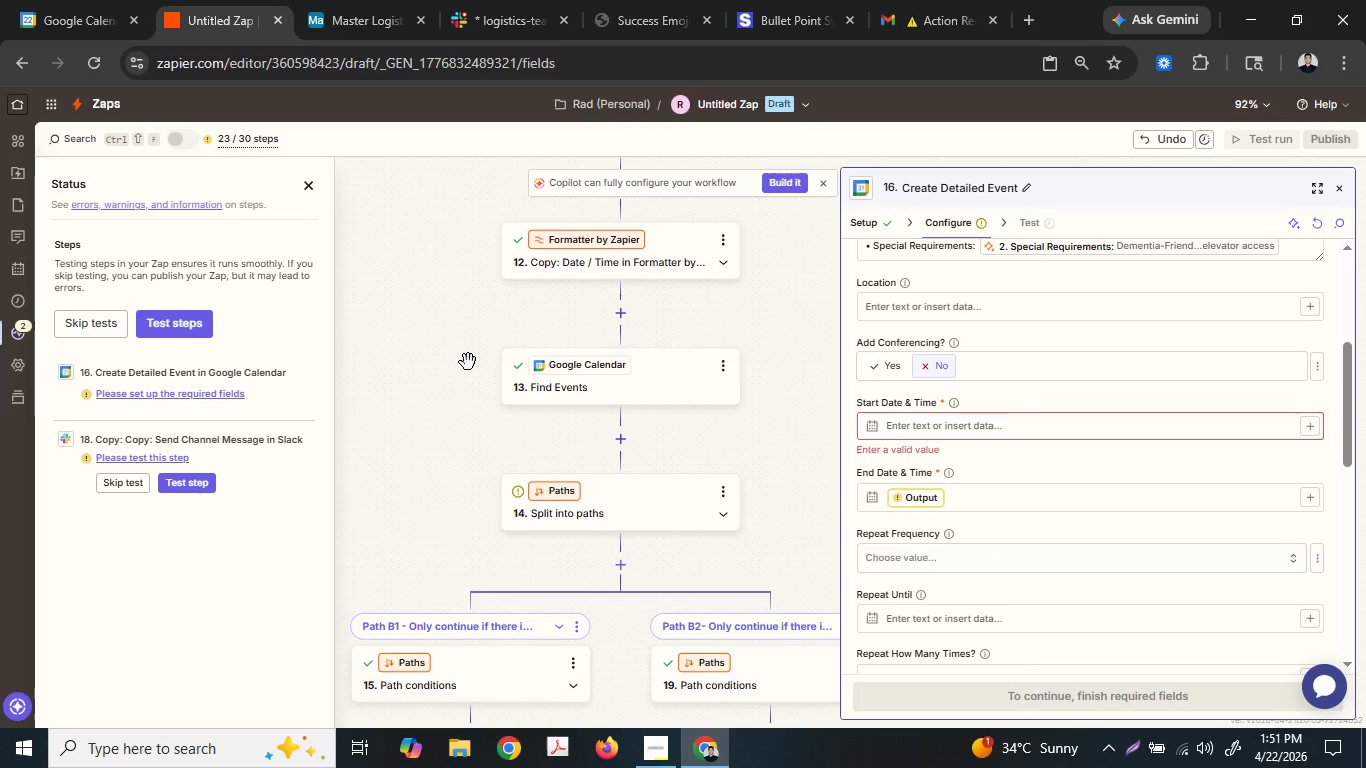 
scroll: coordinate [544, 482], scroll_direction: down, amount: 4.0
 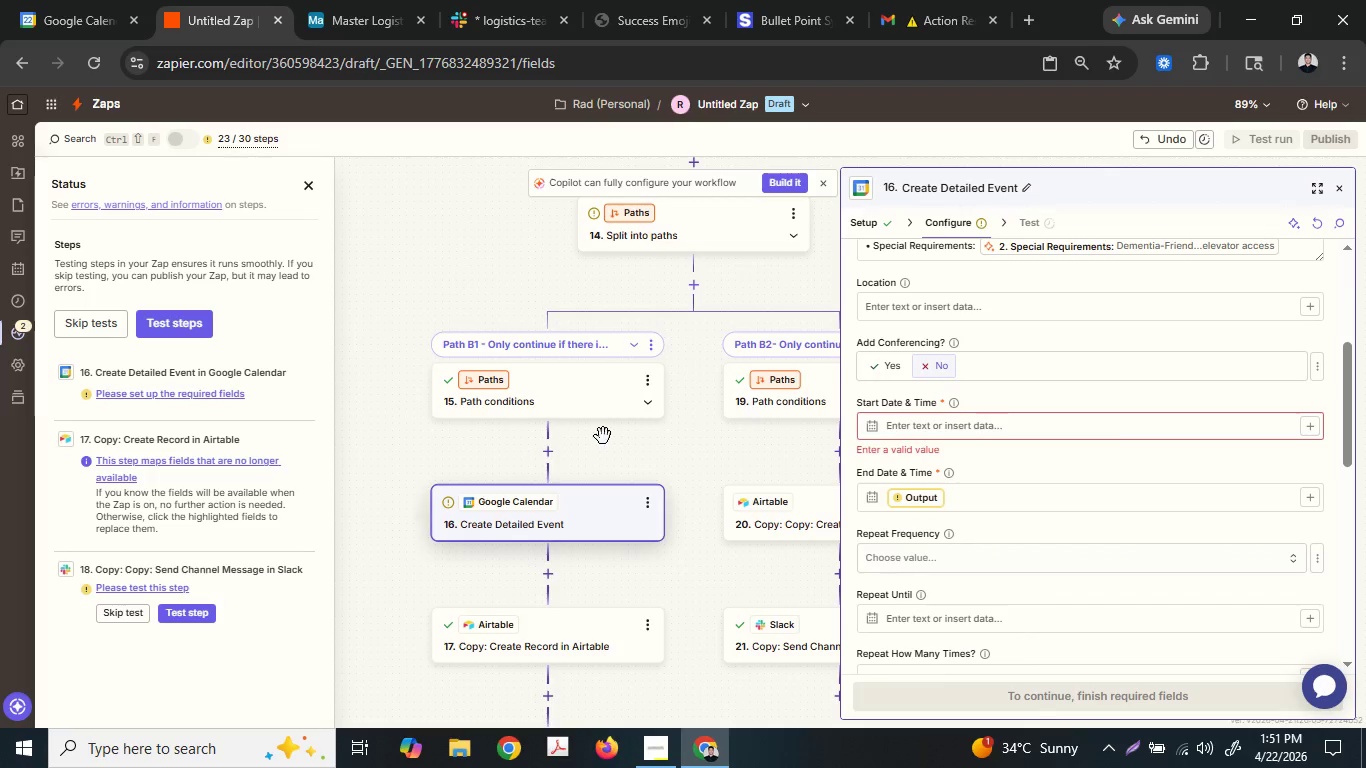 
scroll: coordinate [611, 480], scroll_direction: up, amount: 2.0
 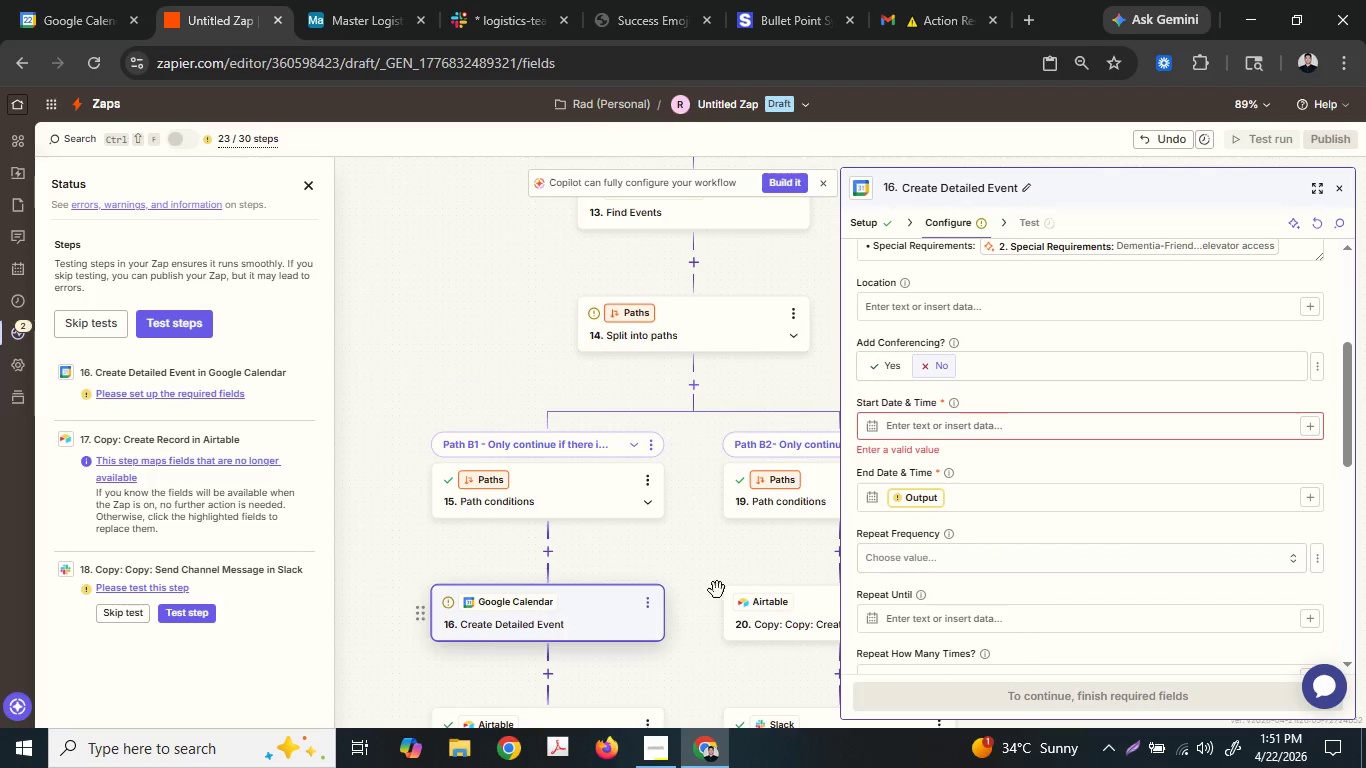 
left_click([946, 436])
 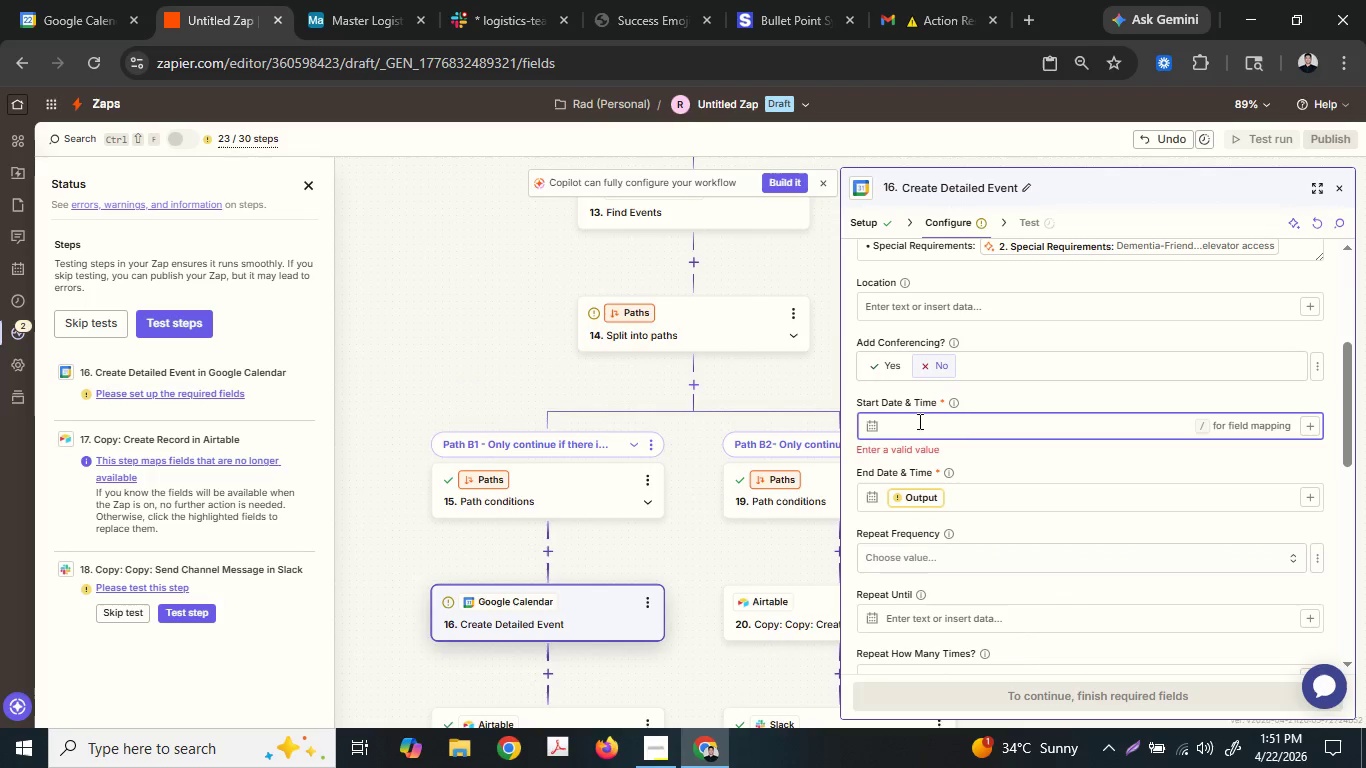 
scroll: coordinate [700, 400], scroll_direction: up, amount: 7.0
 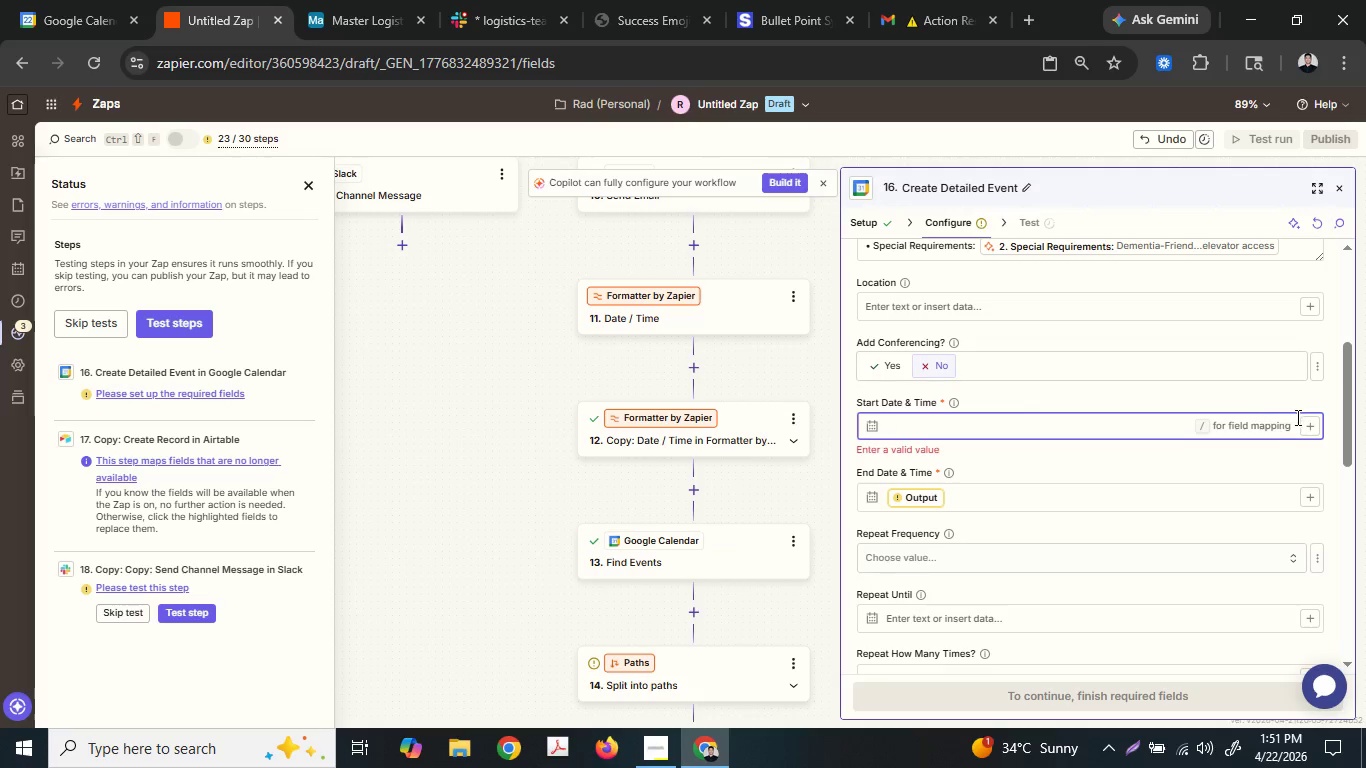 
left_click([1308, 427])
 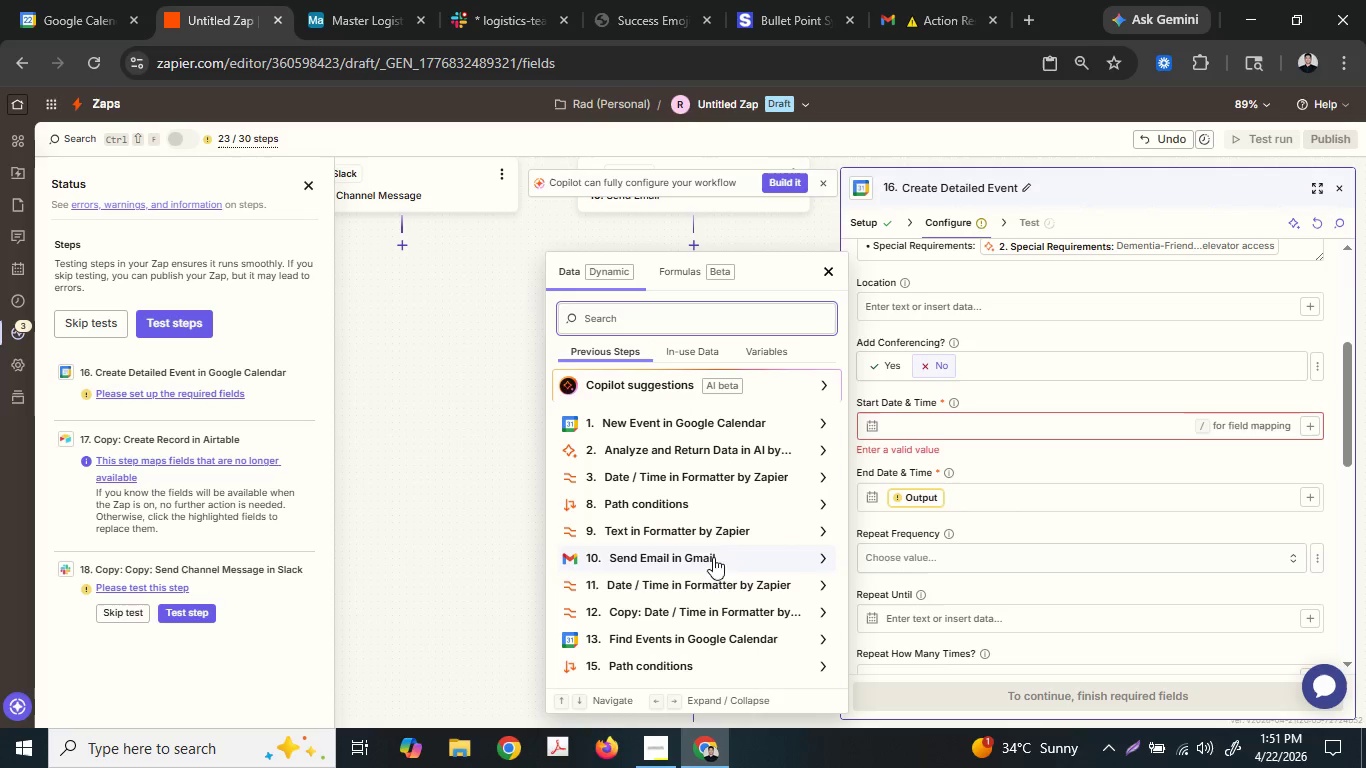 
left_click([689, 588])
 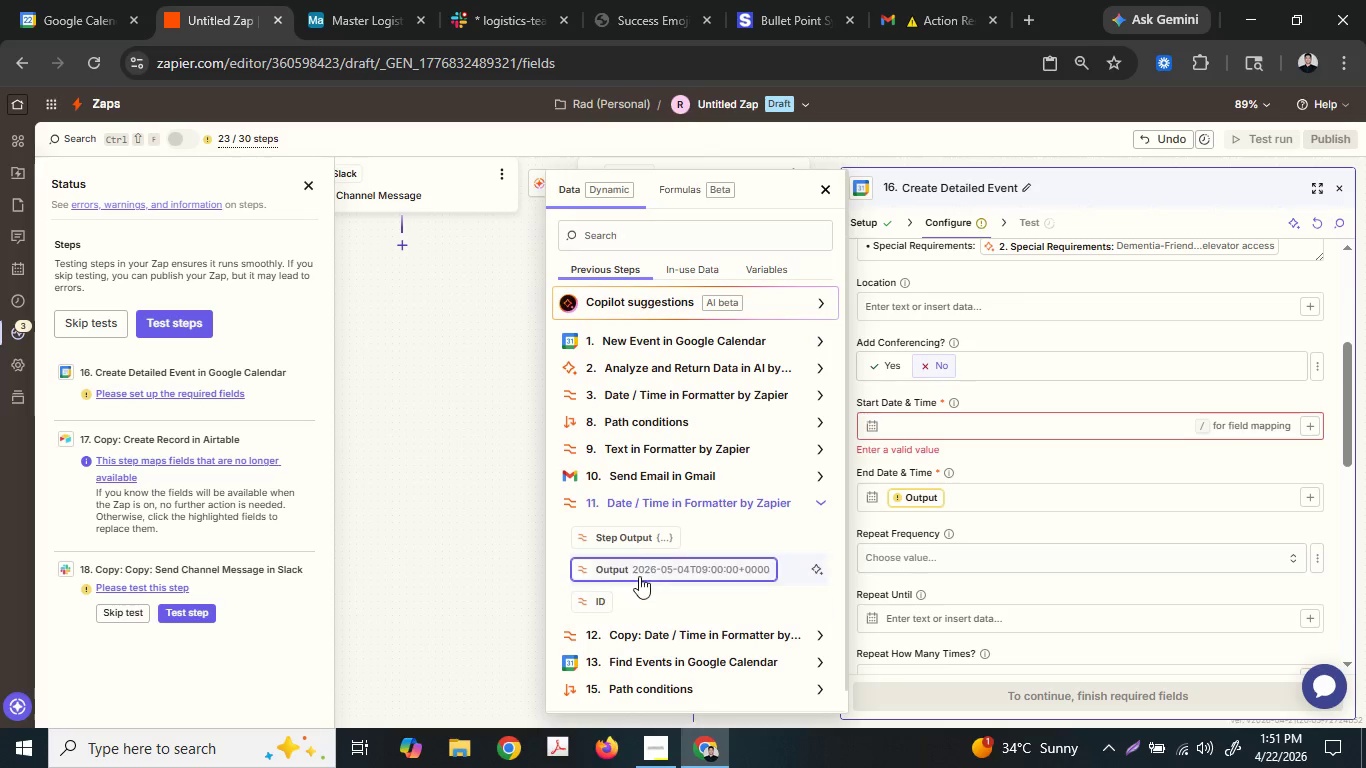 
left_click([638, 555])
 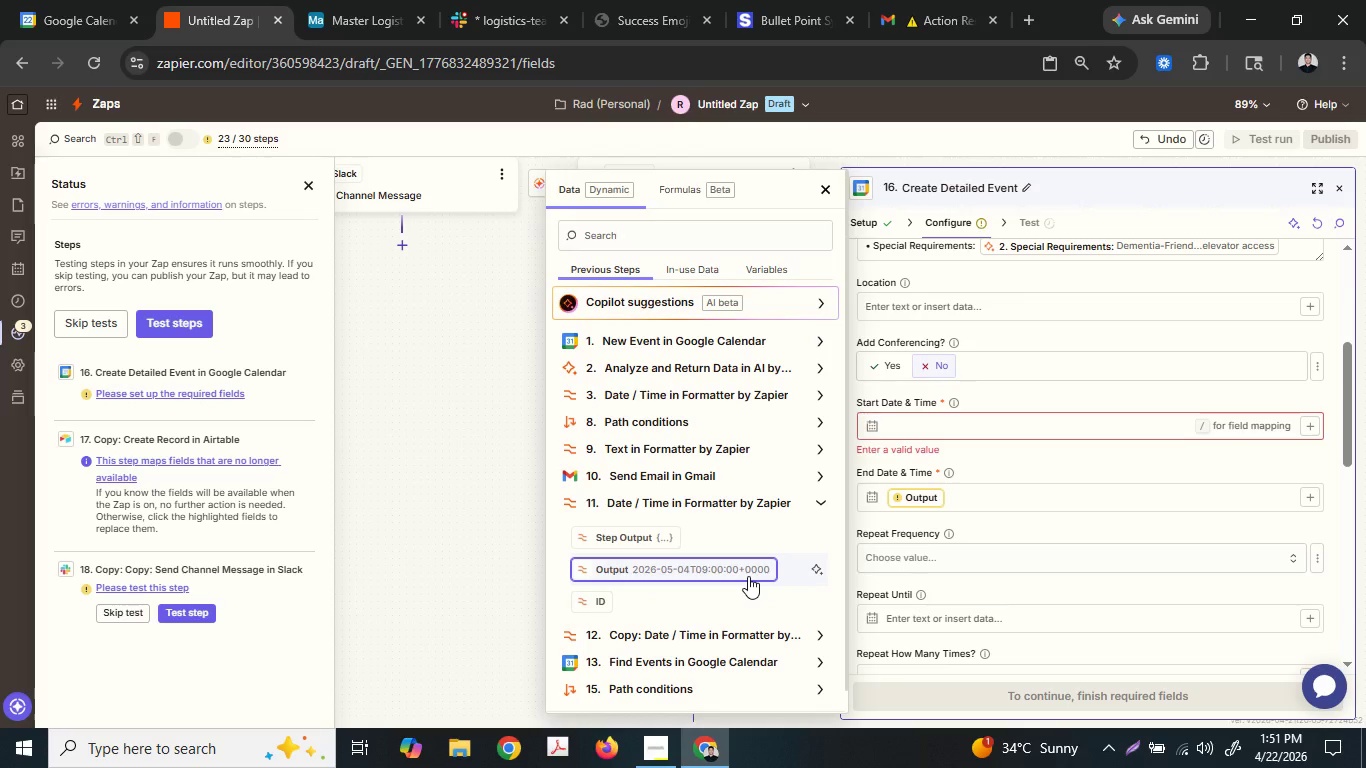 
left_click([748, 574])
 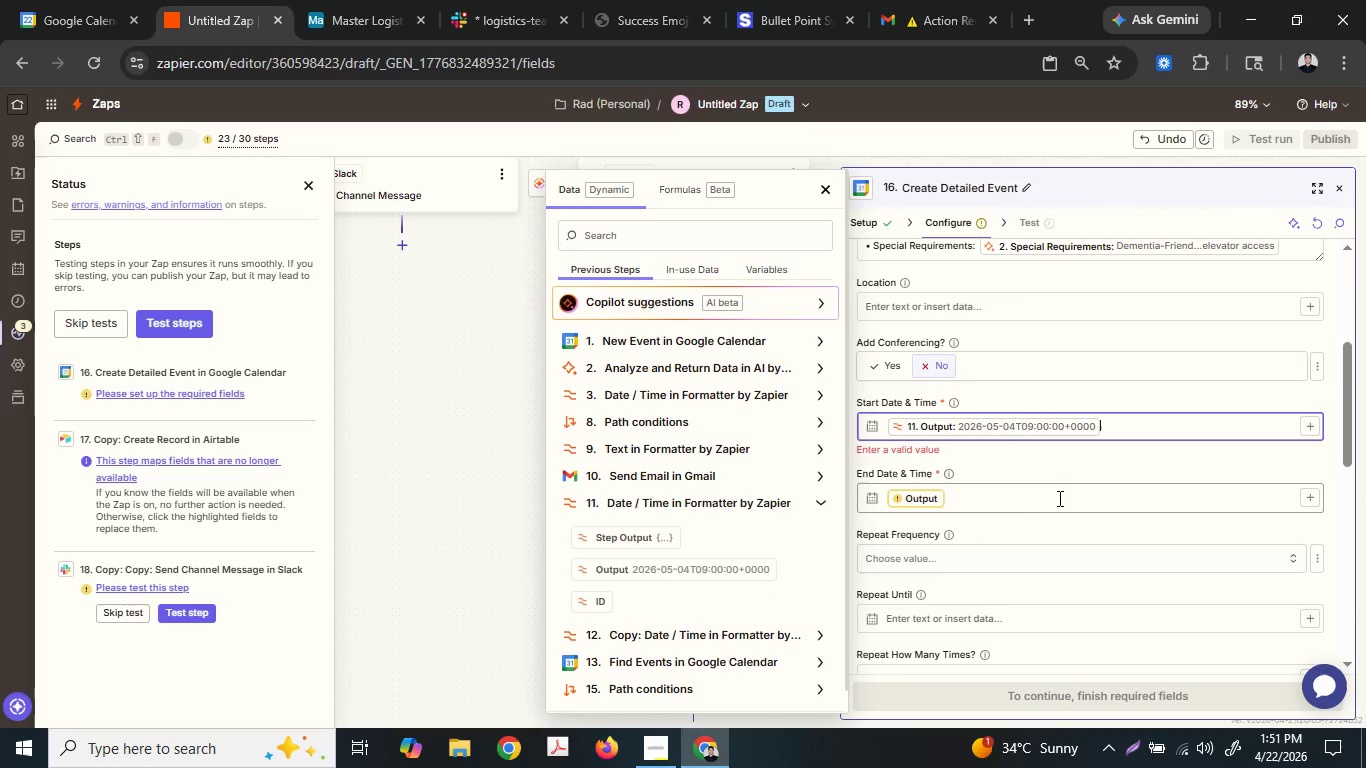 
left_click([1058, 498])
 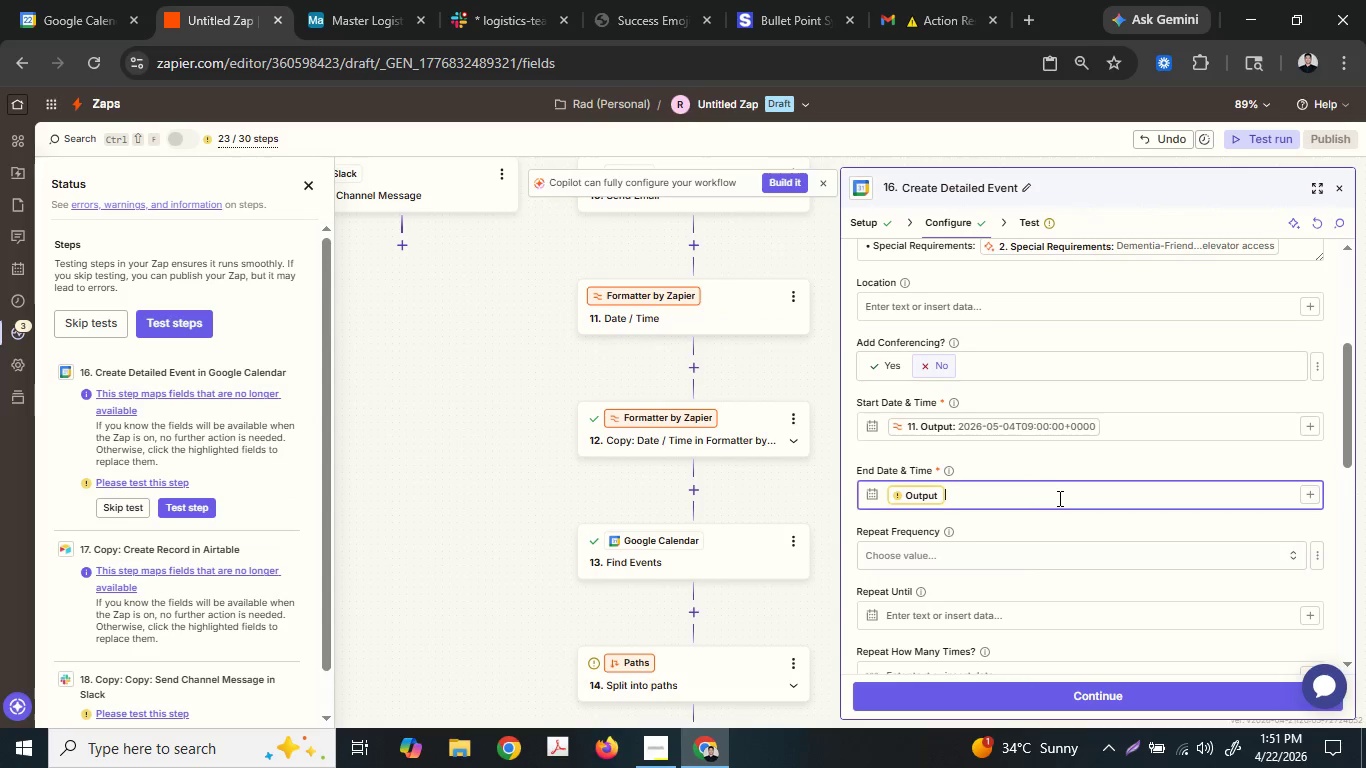 
double_click([1058, 498])
 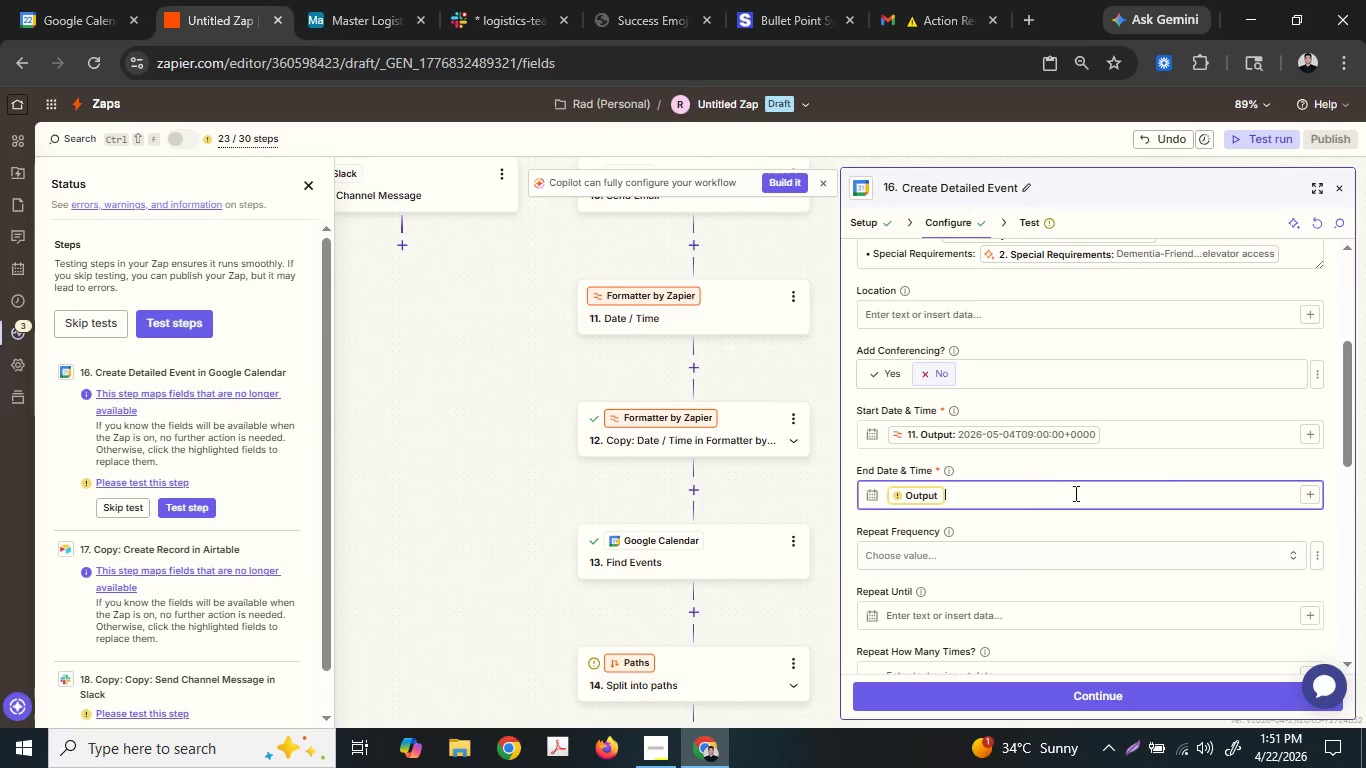 
key(Backspace)
 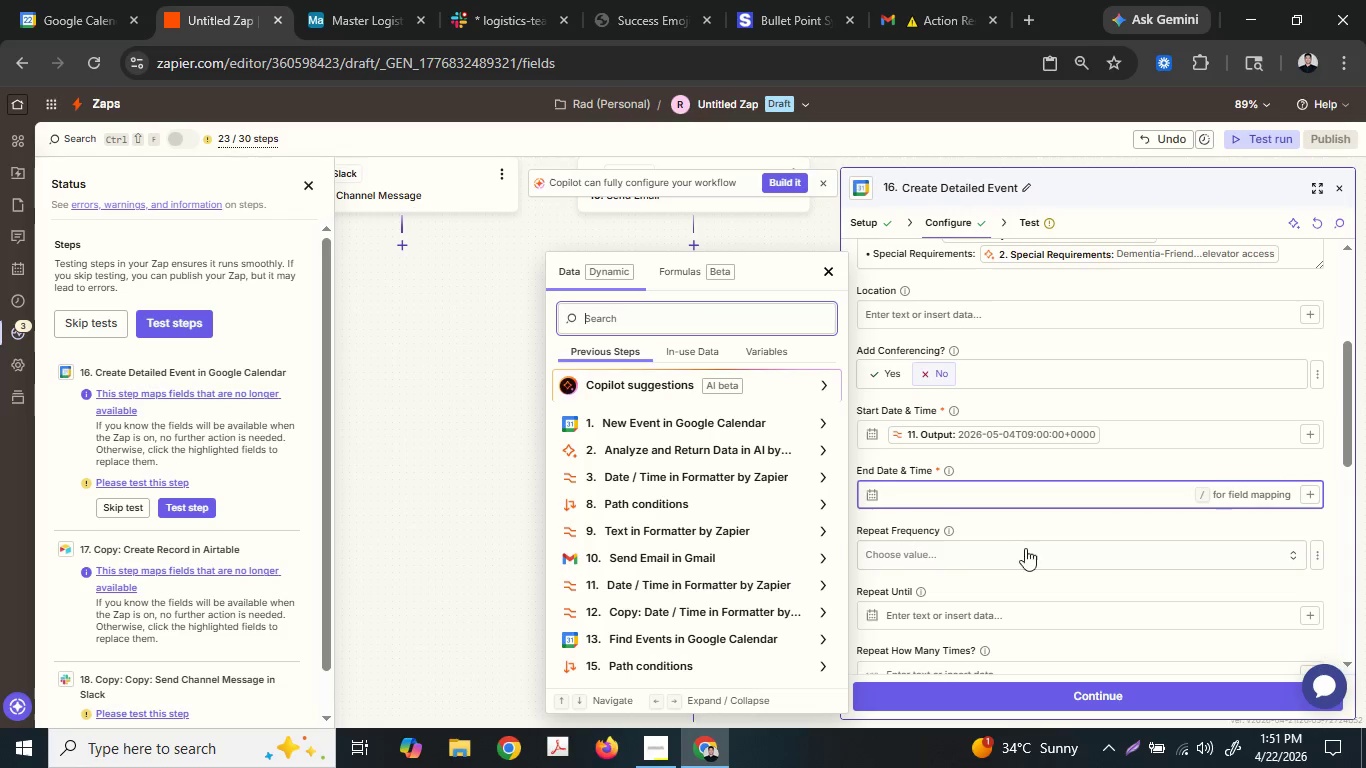 
left_click([693, 600])
 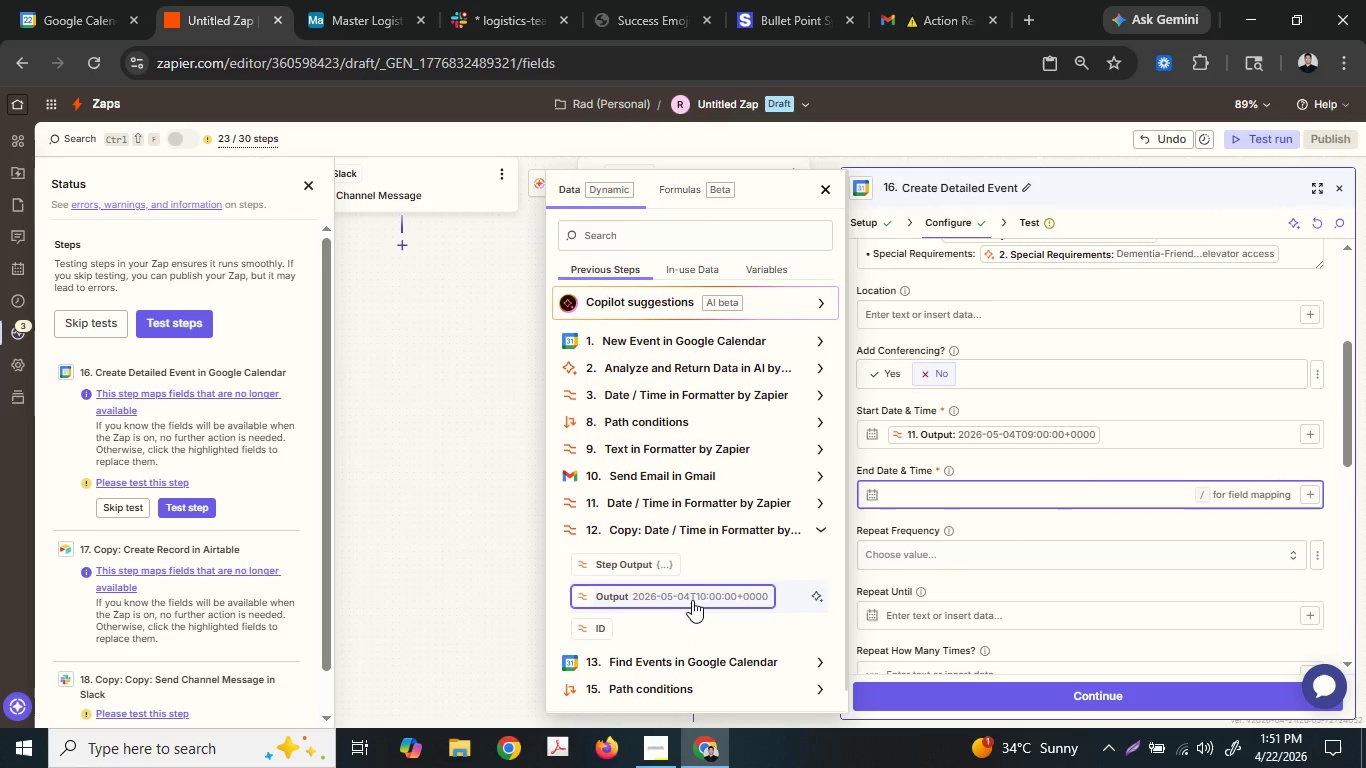 
left_click([692, 600])
 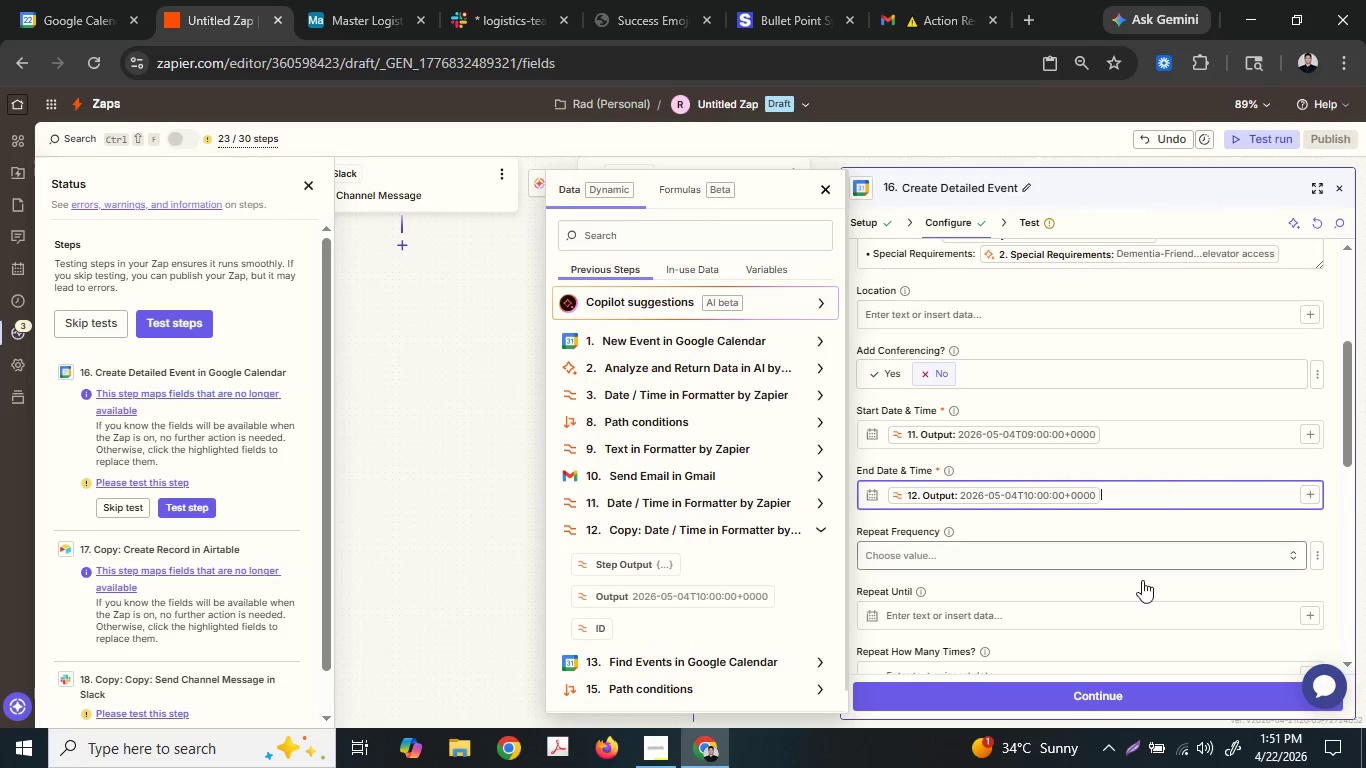 
left_click([1107, 700])
 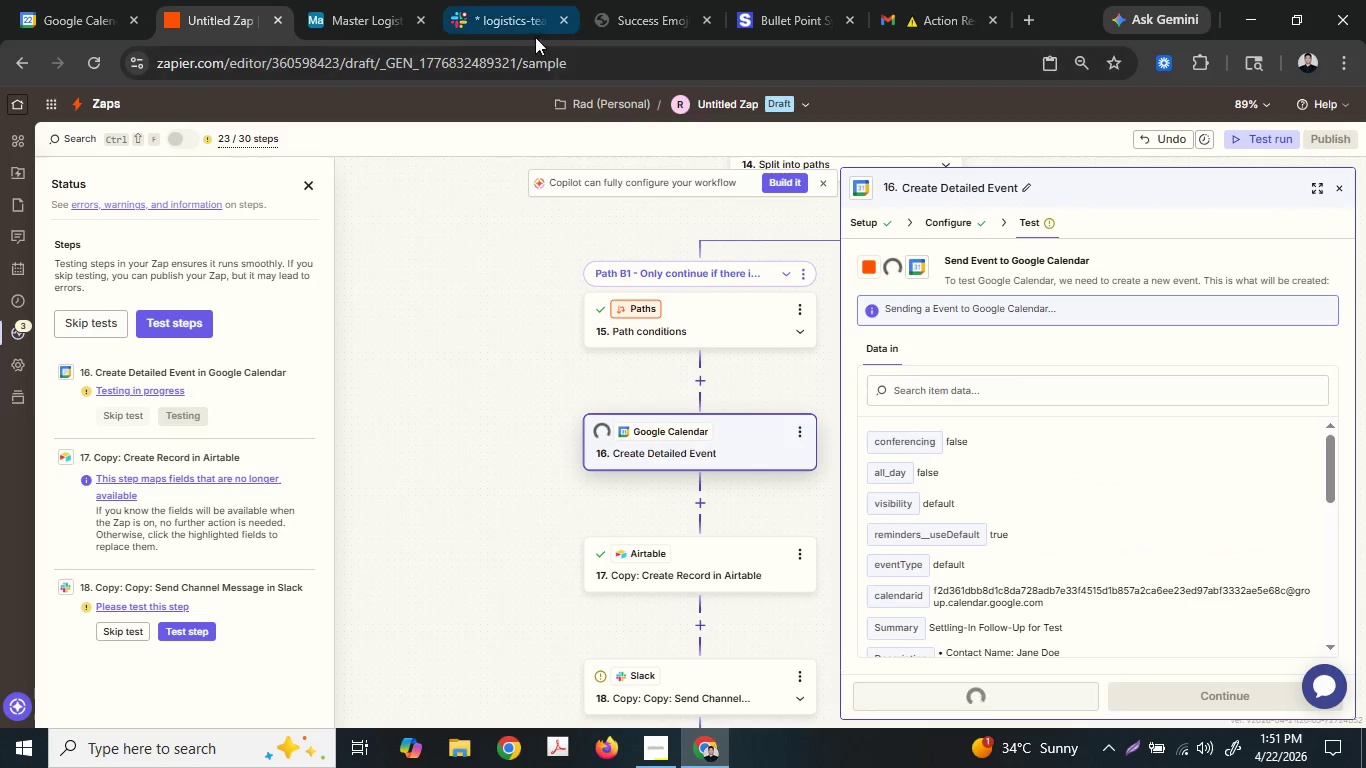 
wait(5.74)
 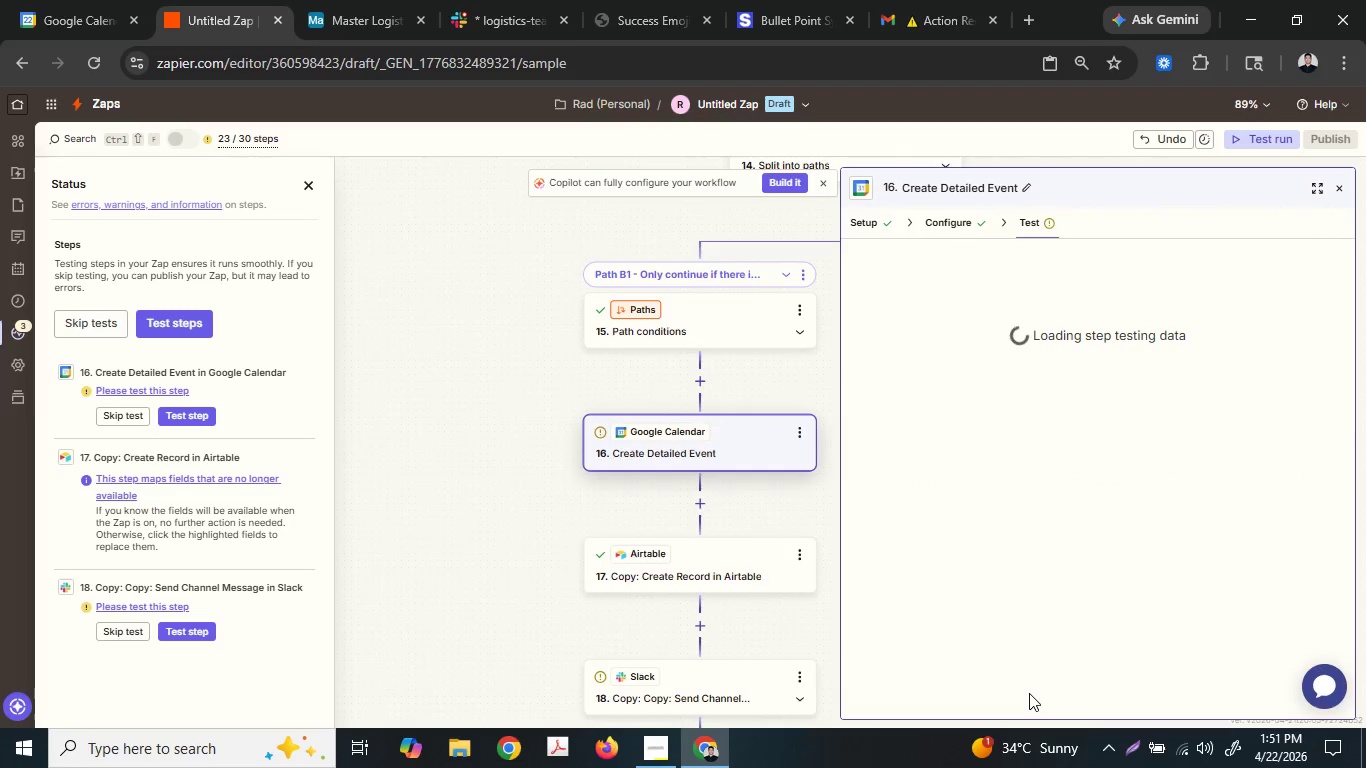 
left_click([90, 0])
 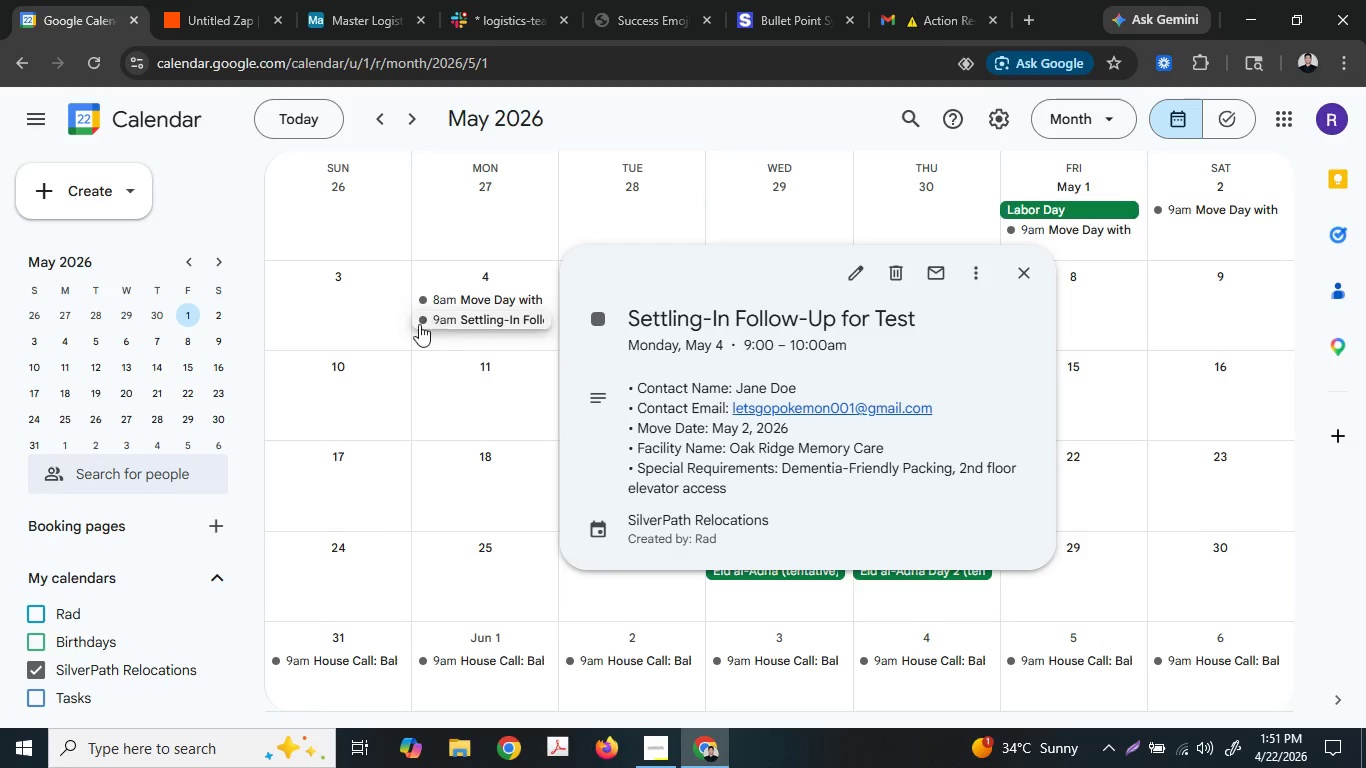 
left_click([454, 356])
 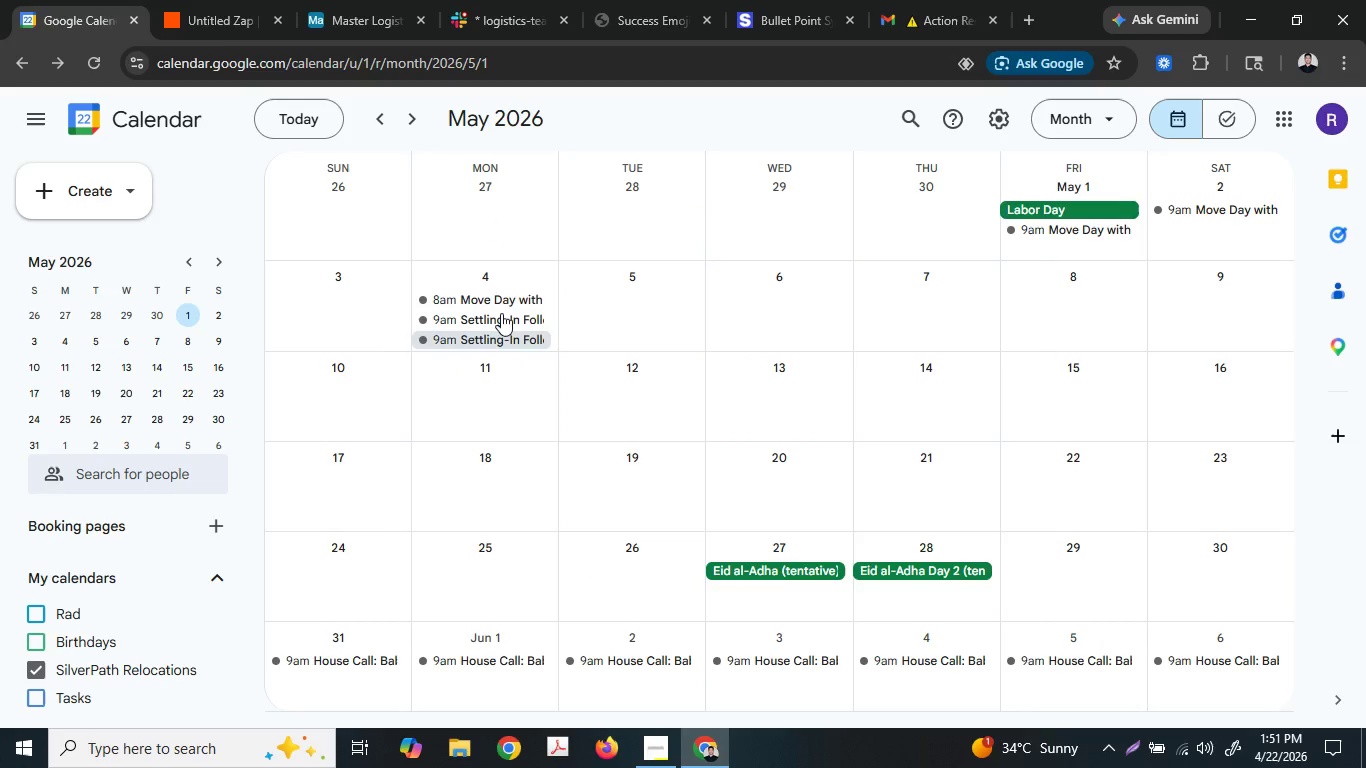 
mouse_move([252, 17])
 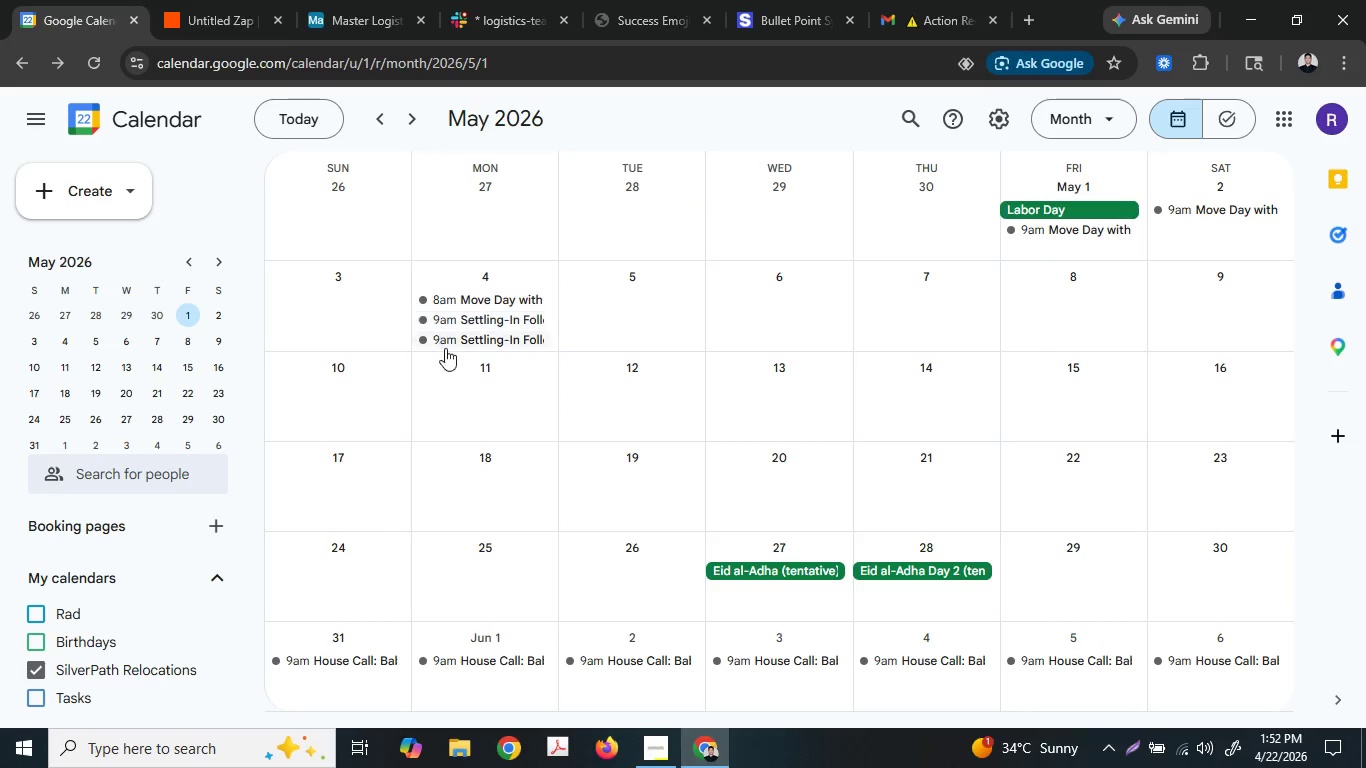 
mouse_move([475, 329])
 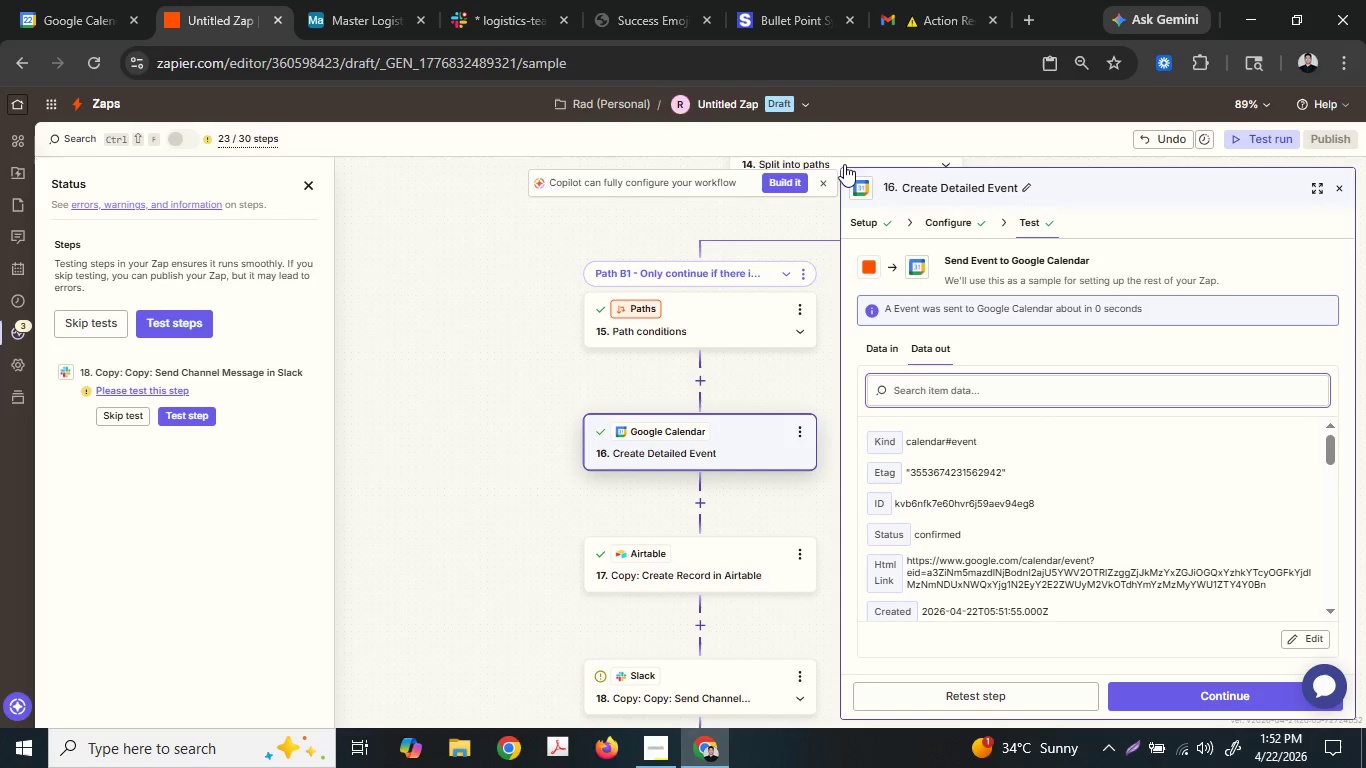 
left_click([957, 233])
 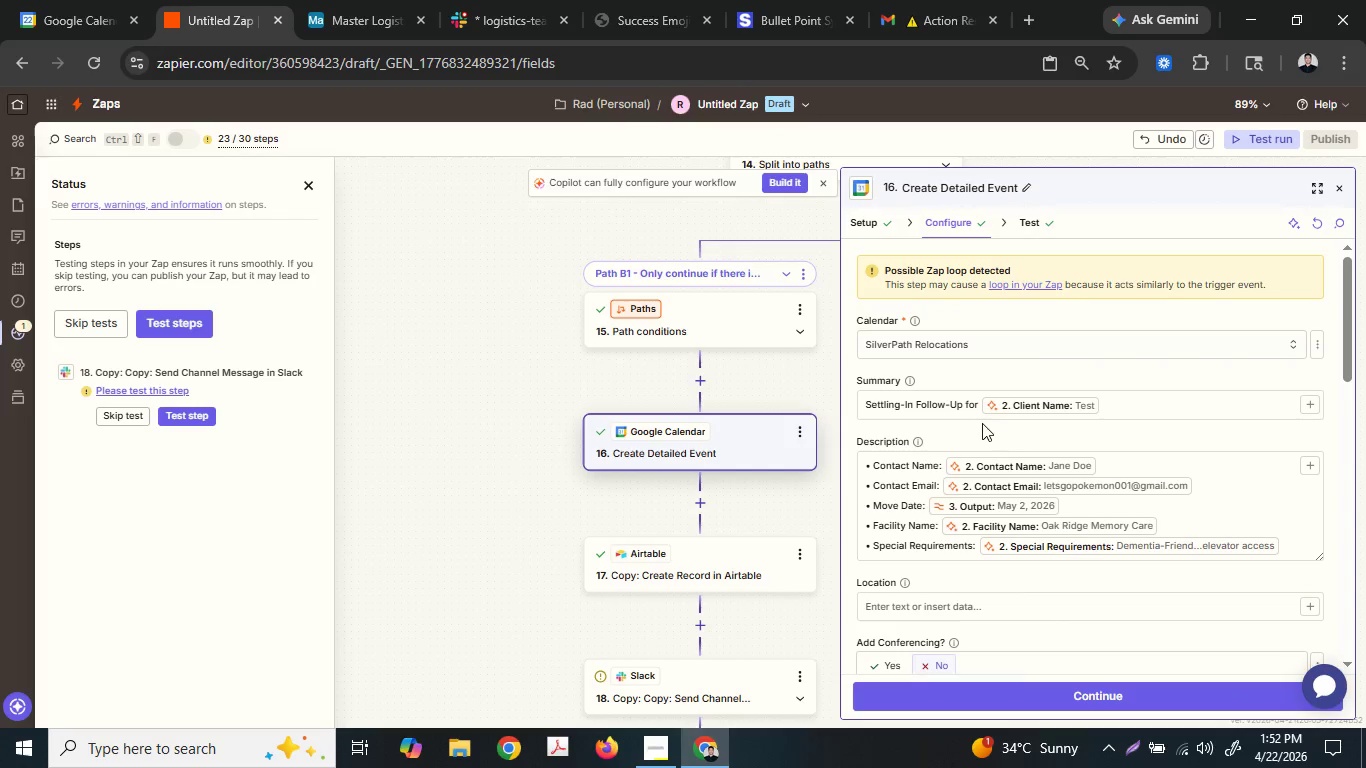 
left_click([866, 404])
 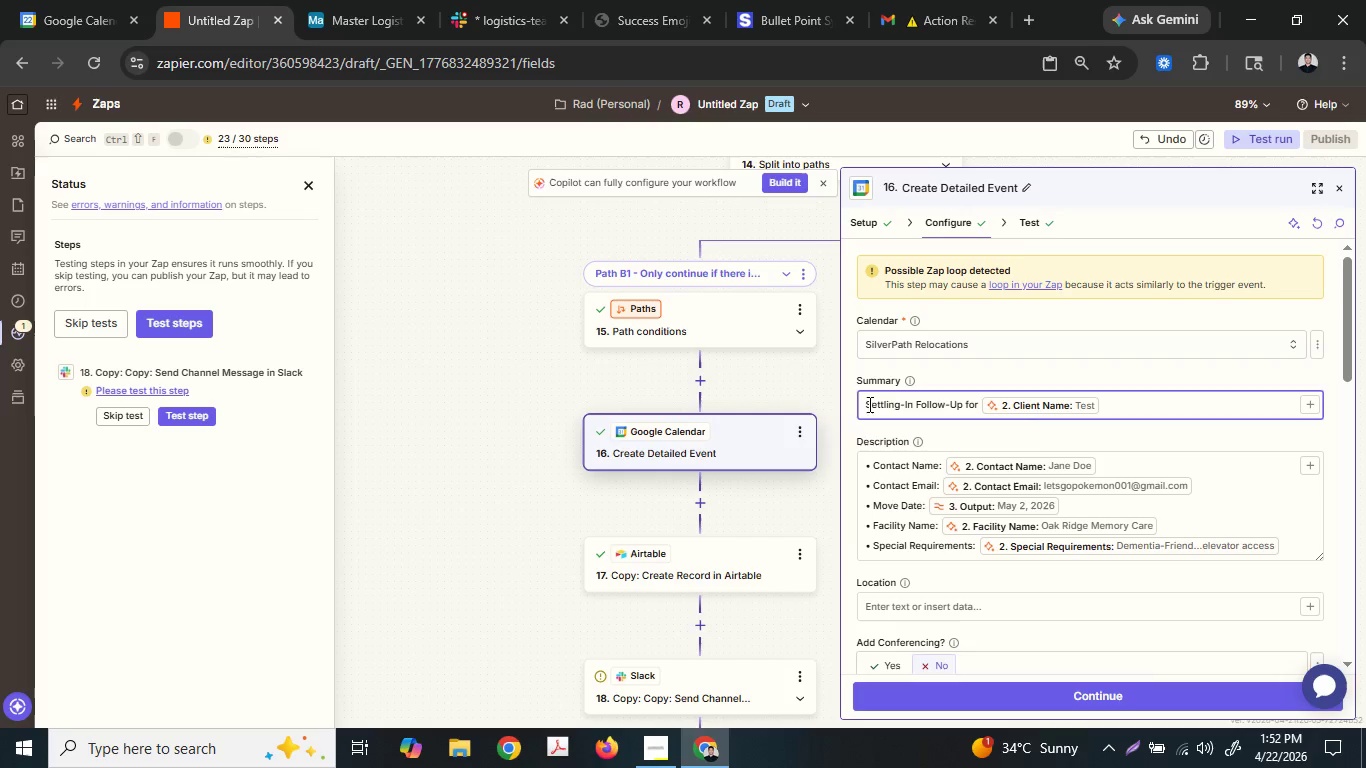 
key(Shift+Quote)
 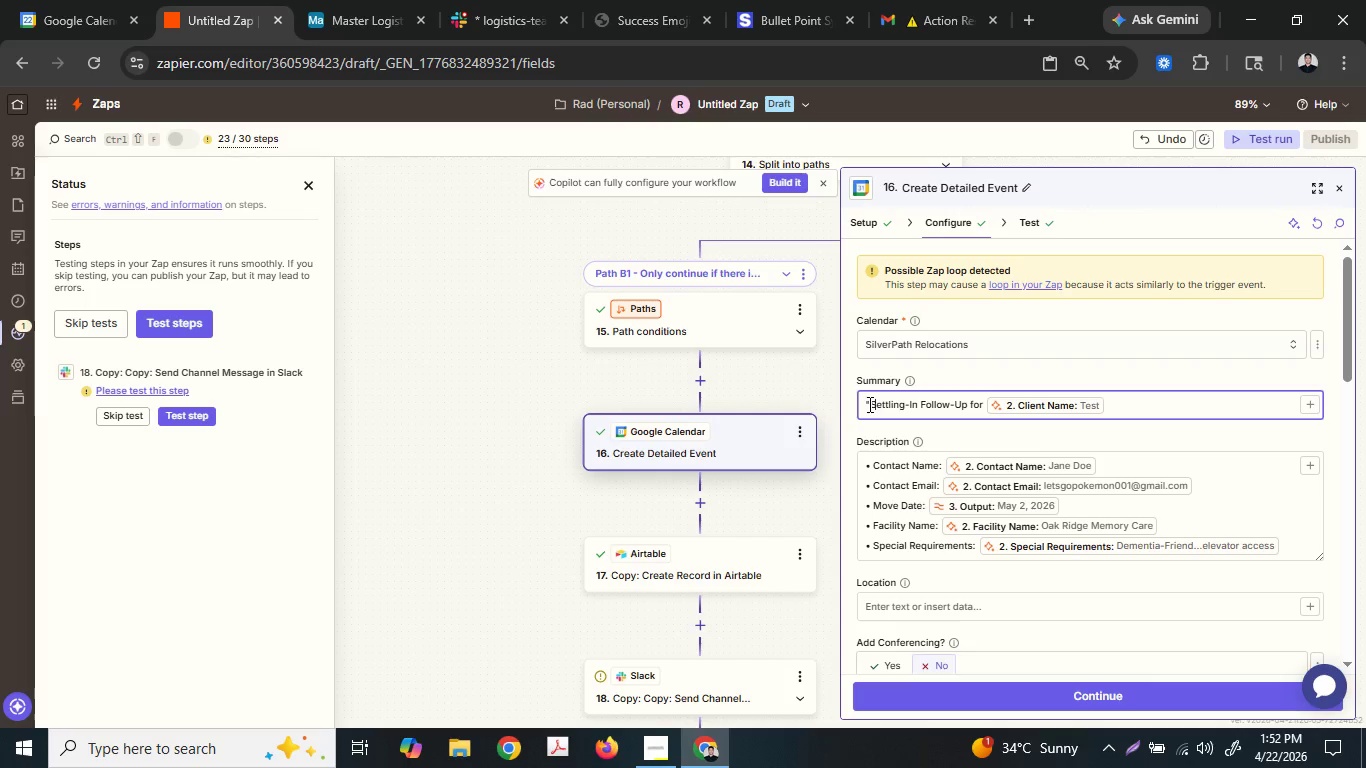 
hold_key(key=ArrowRight, duration=0.8)
 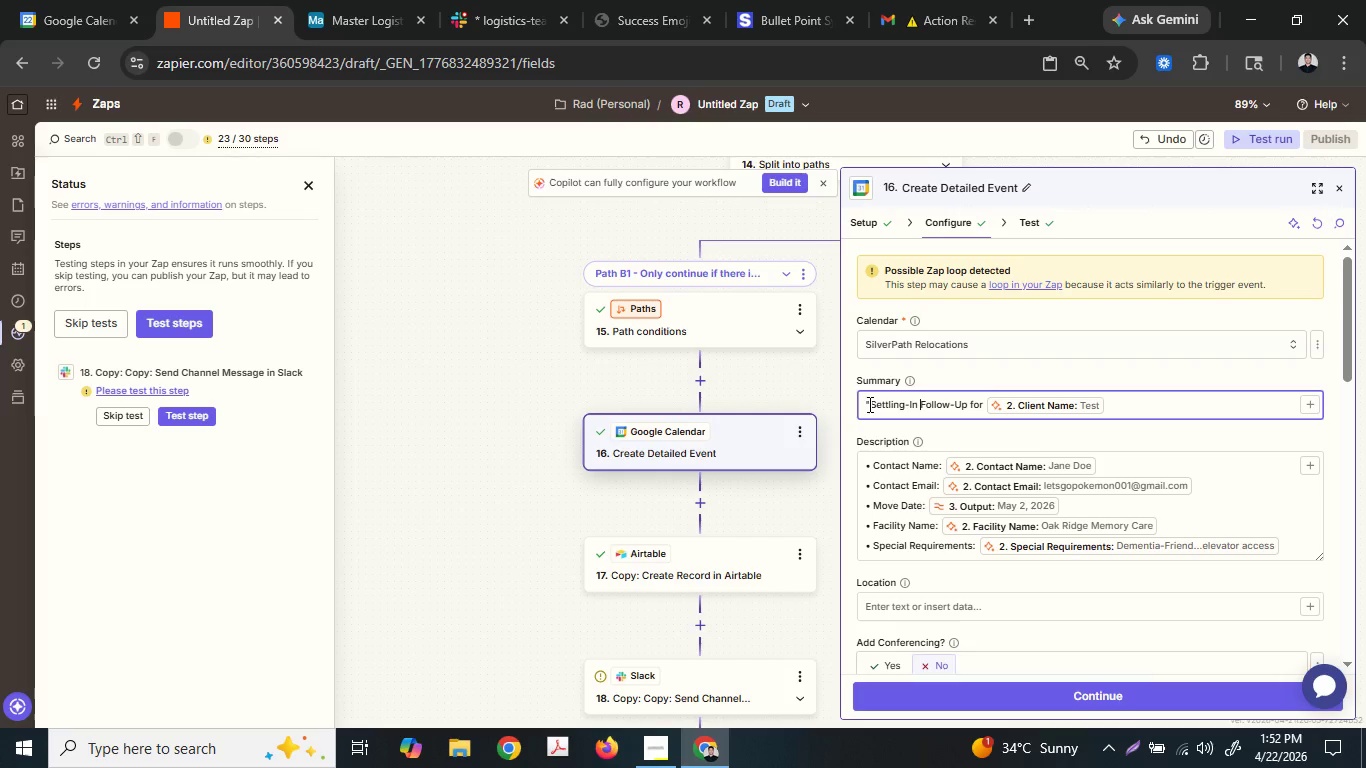 
key(ArrowRight)
 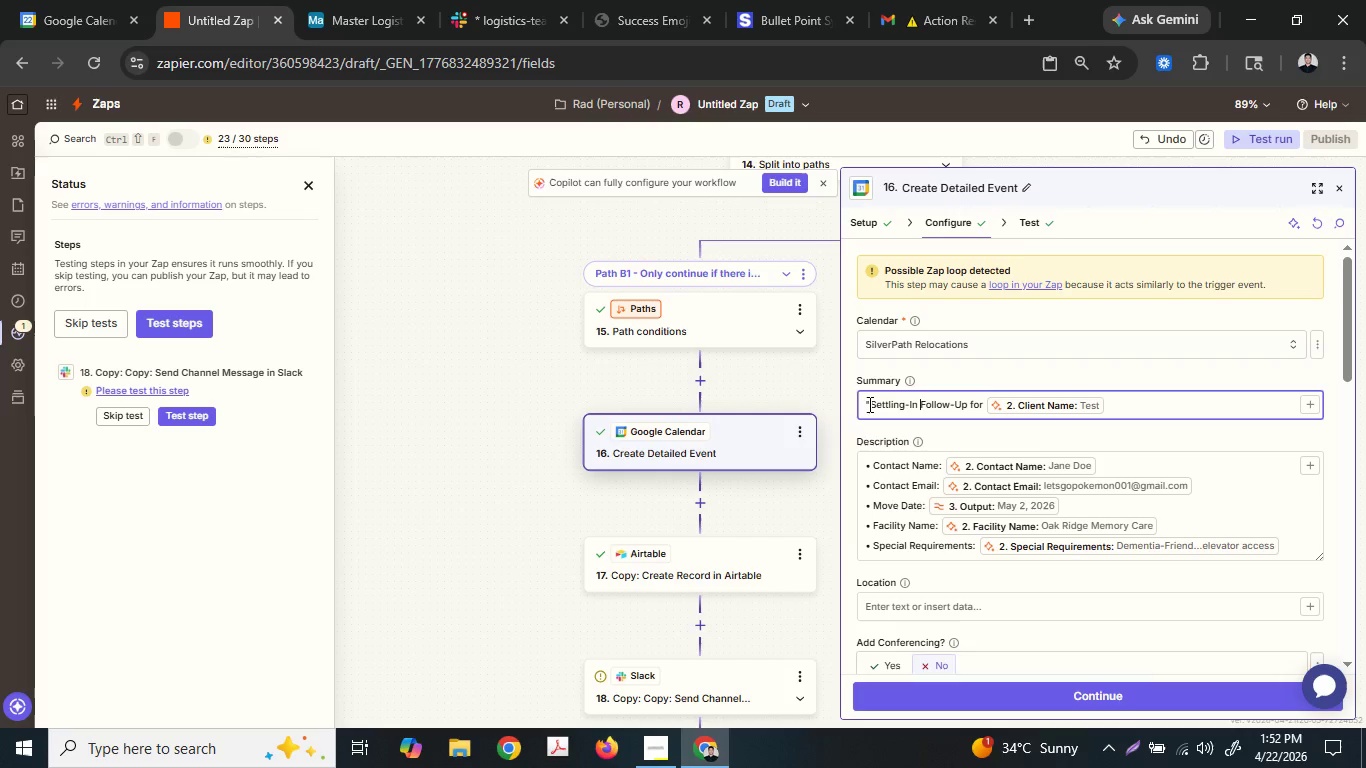 
key(ArrowLeft)
 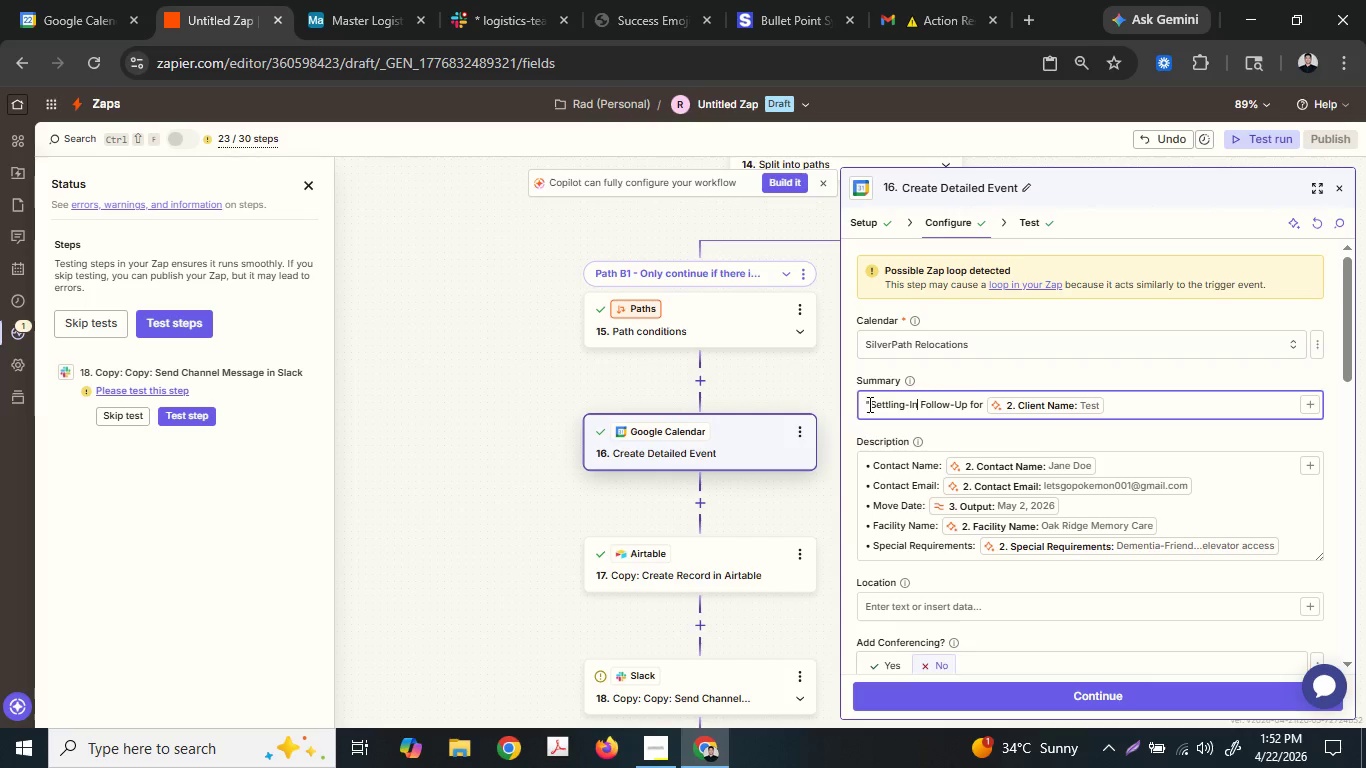 
key(ArrowLeft)
 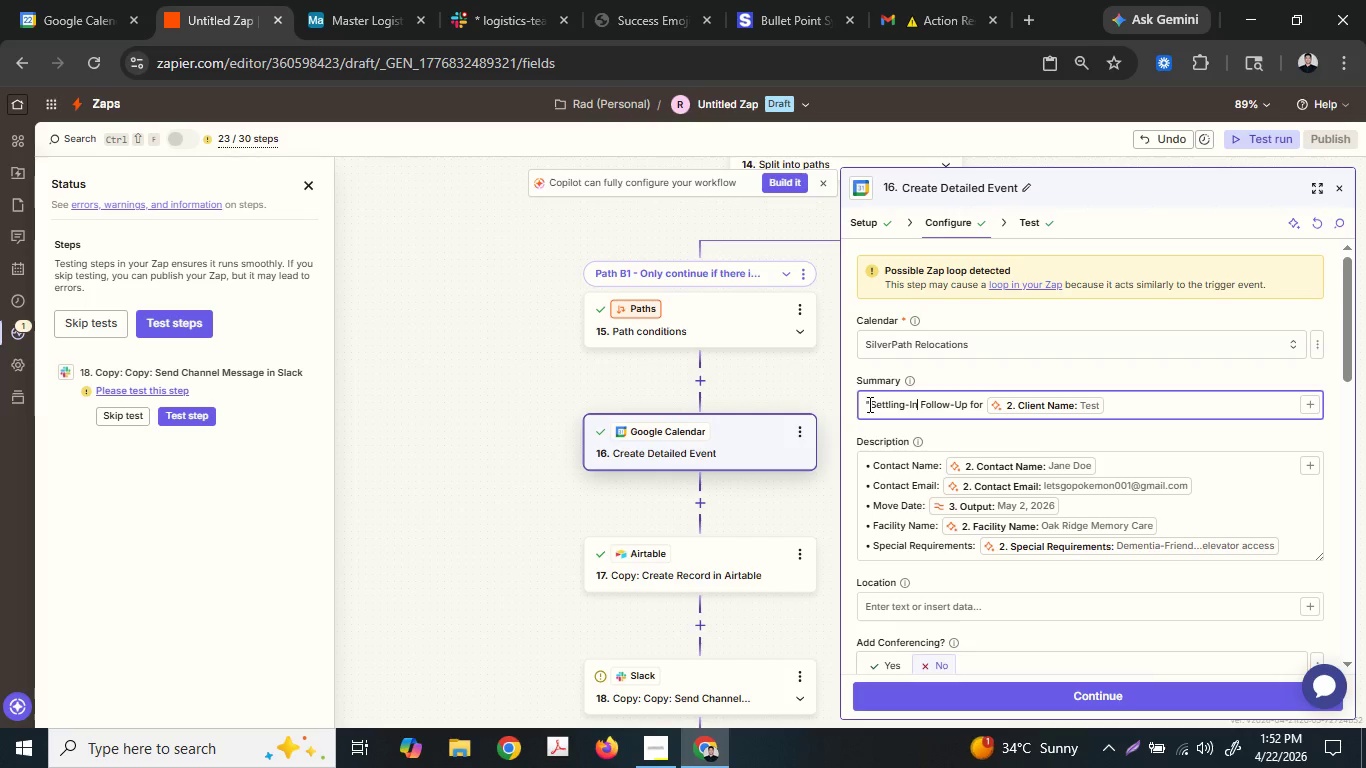 
key(Shift+ShiftRight)
 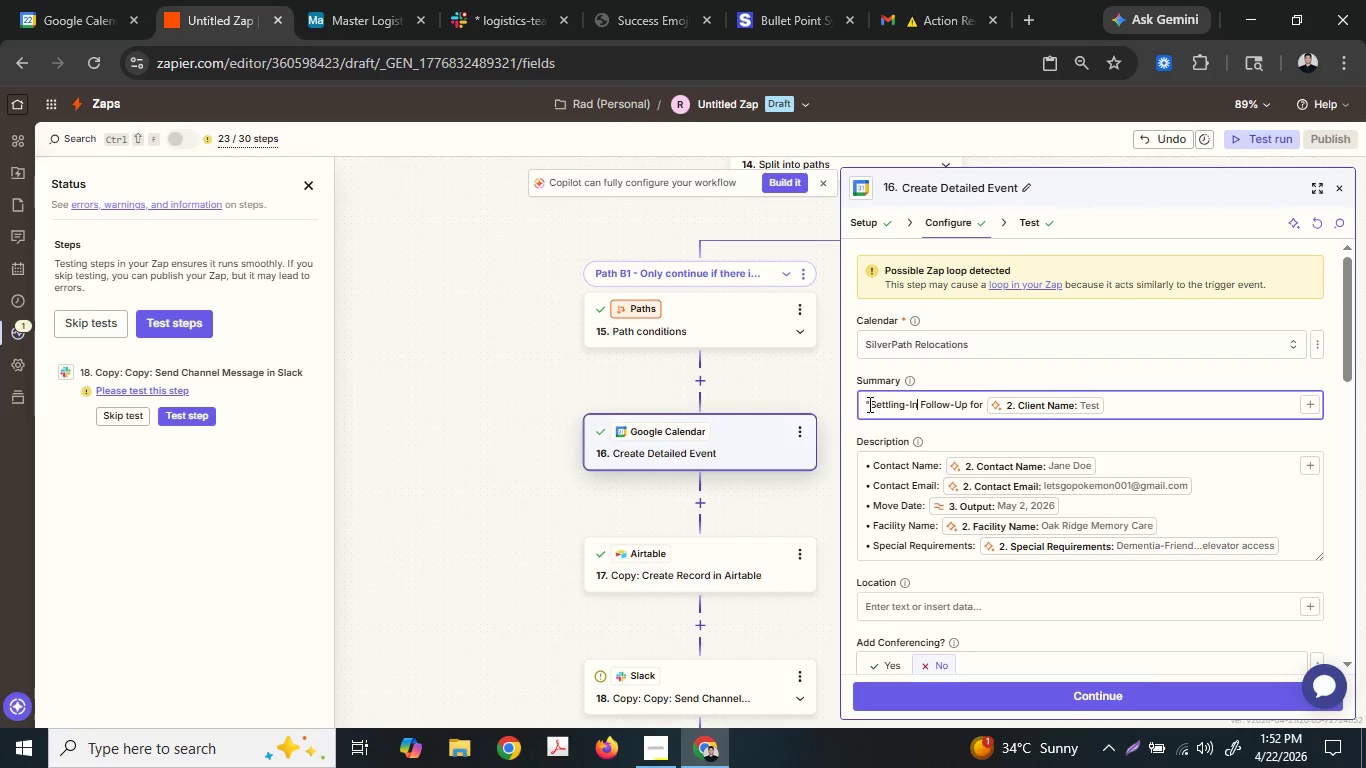 
key(Shift+Quote)
 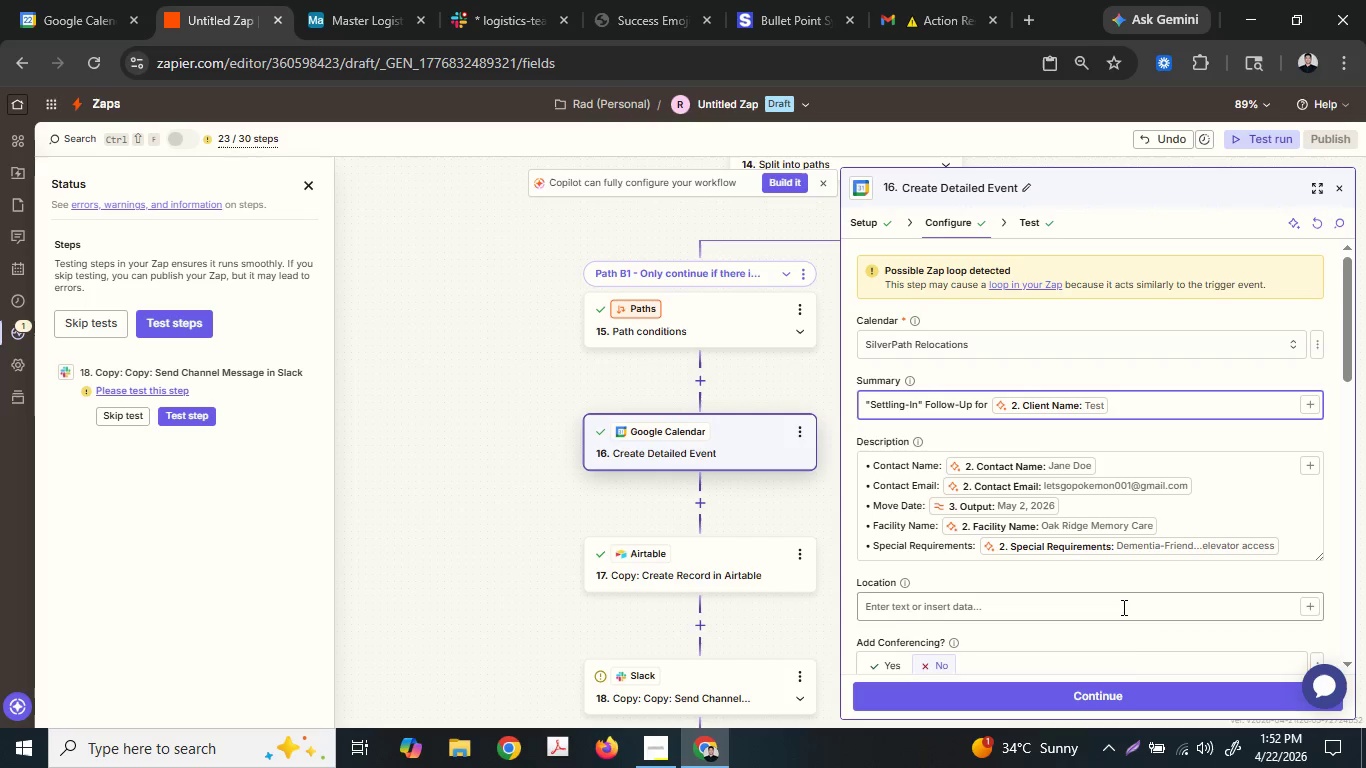 
left_click([1127, 693])
 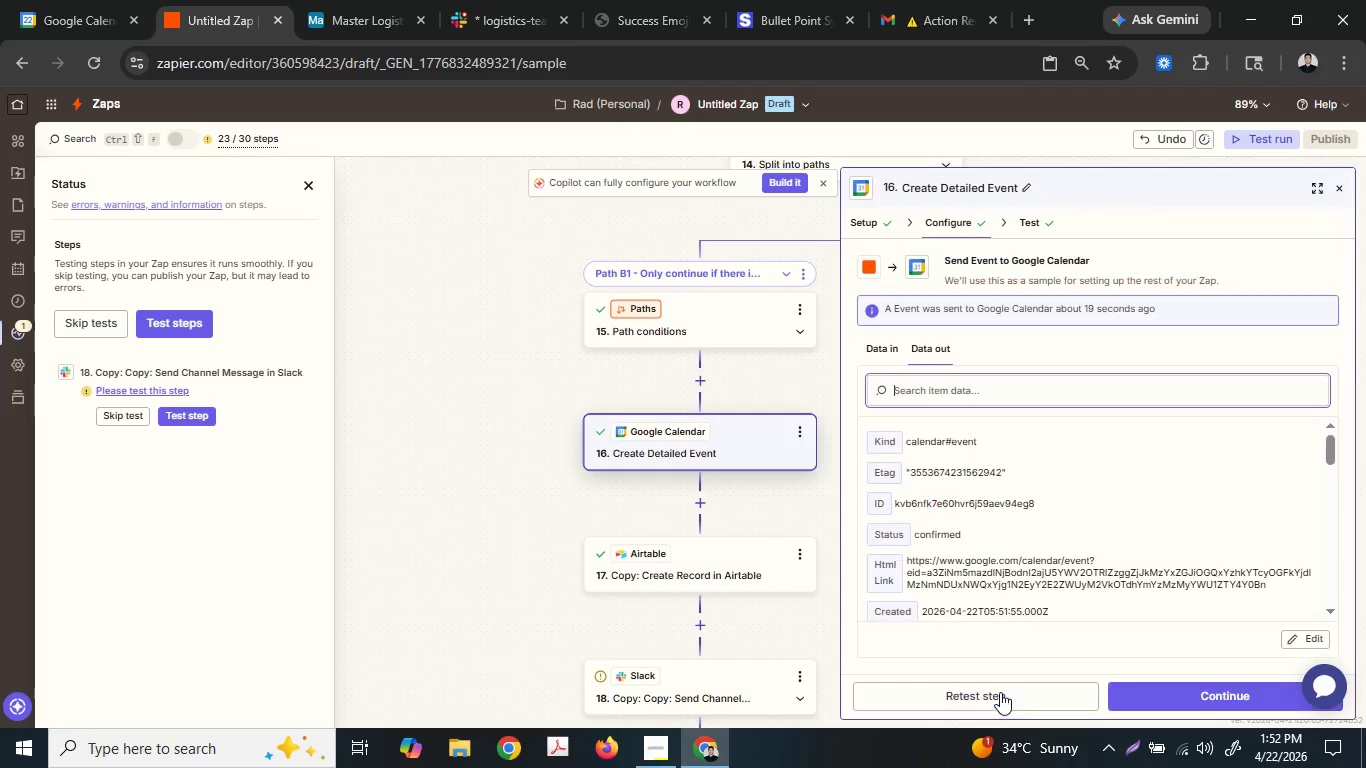 
left_click([1005, 689])
 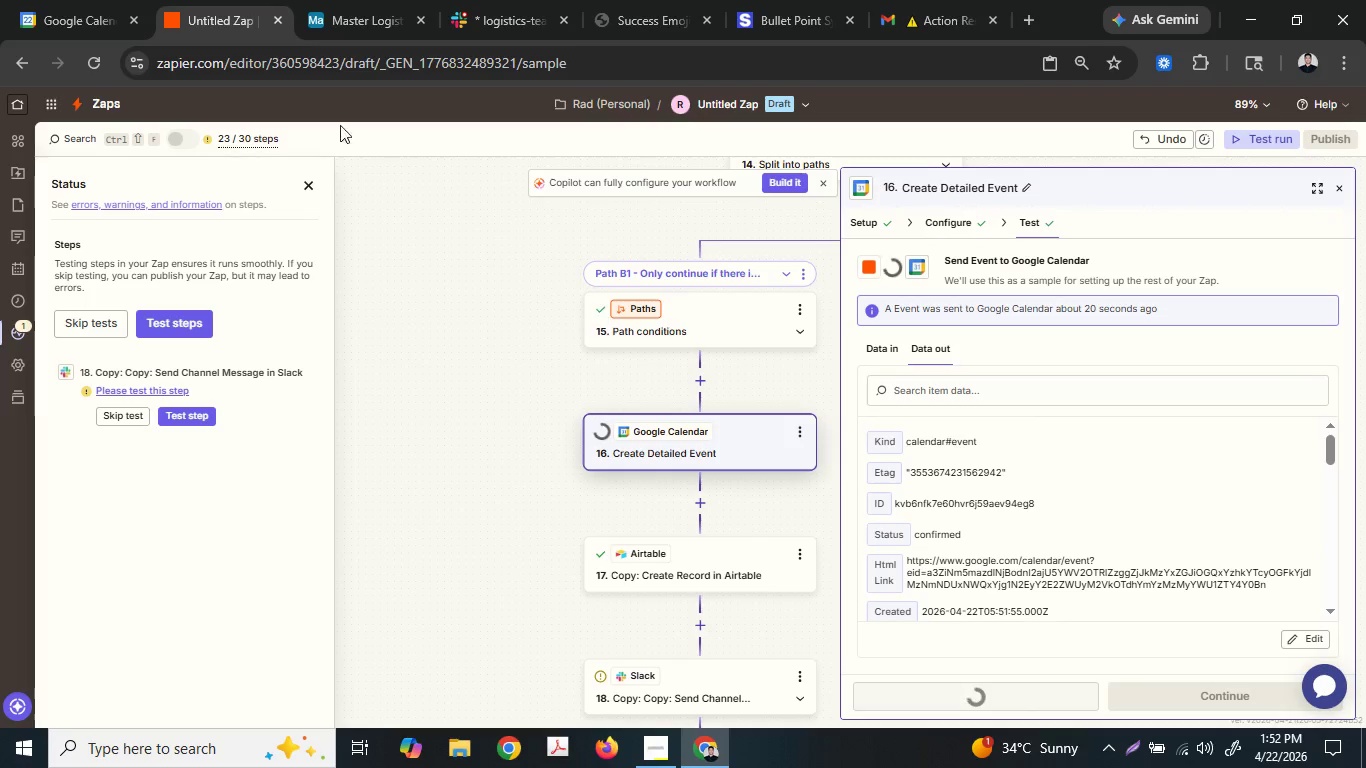 
mouse_move([362, 5])
 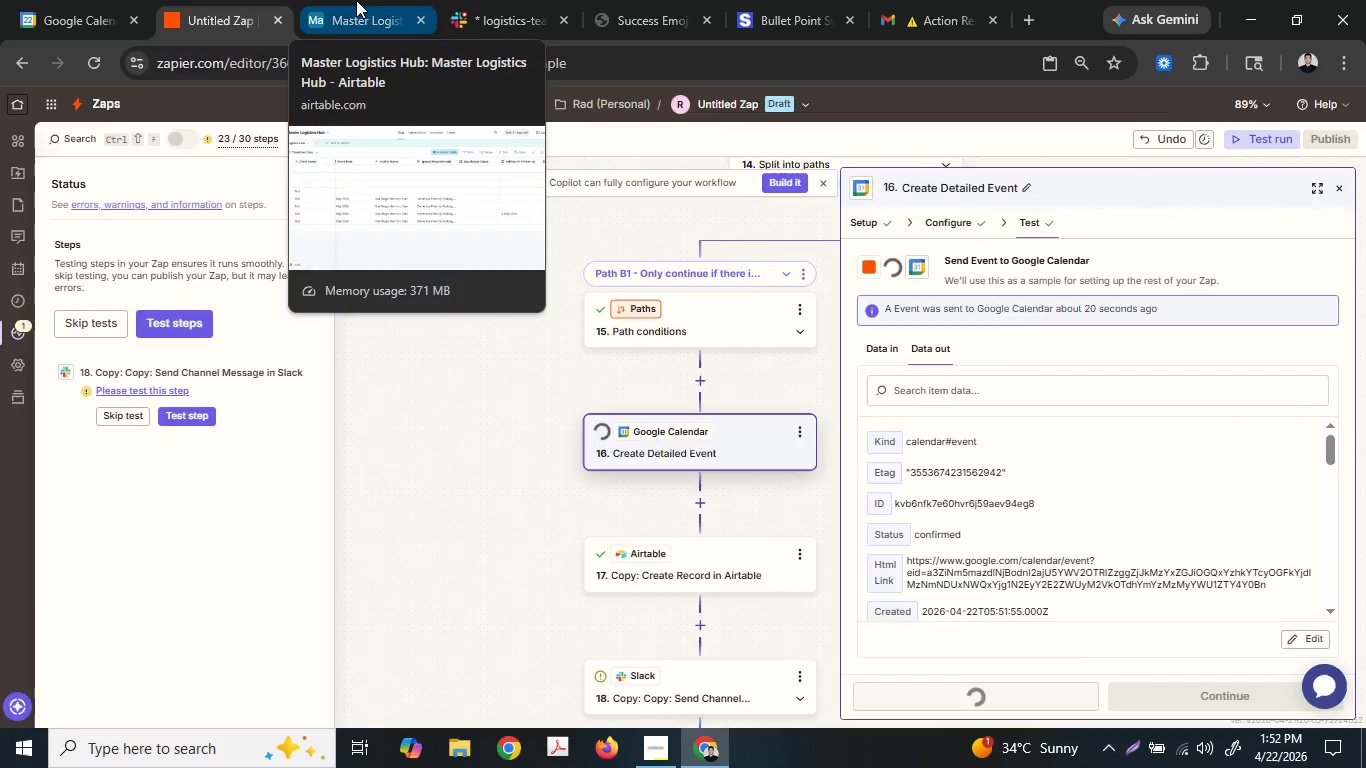 
left_click([356, 0])
 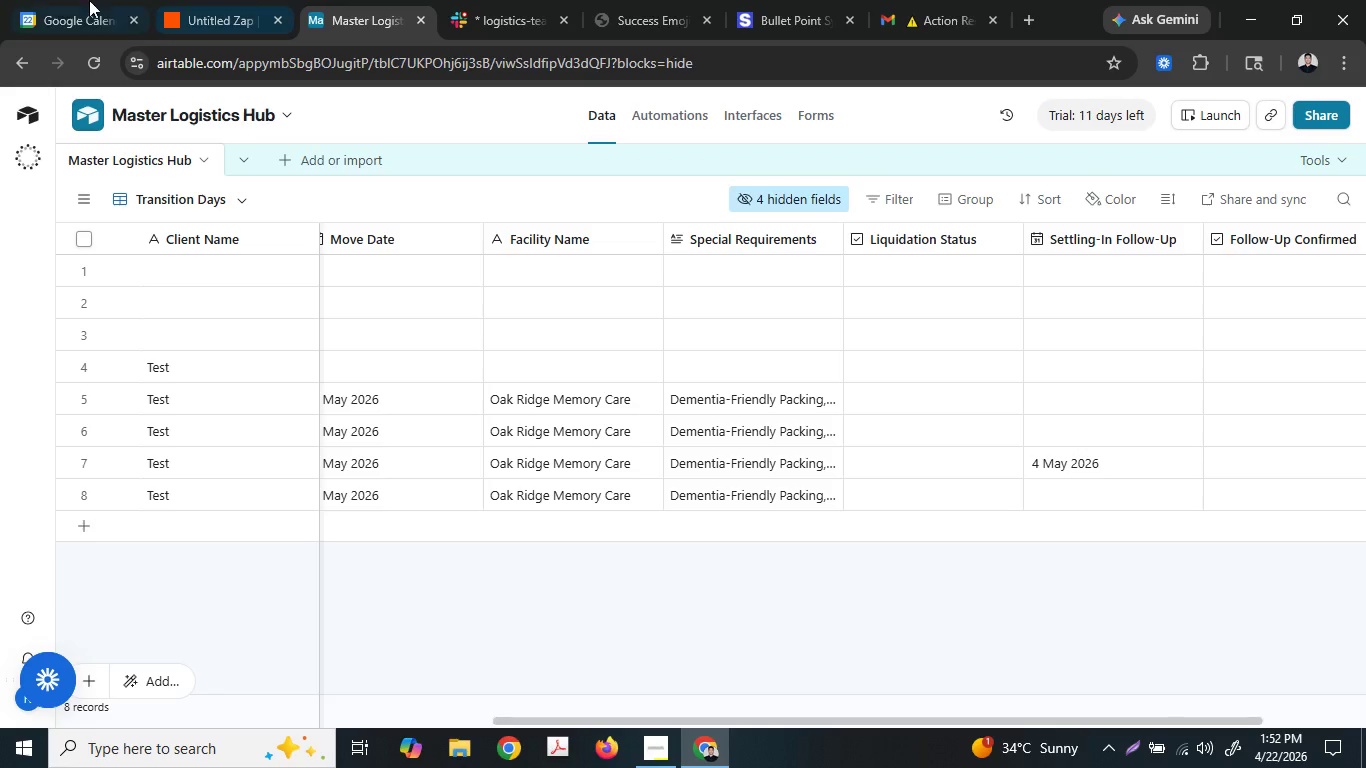 
left_click([89, 0])
 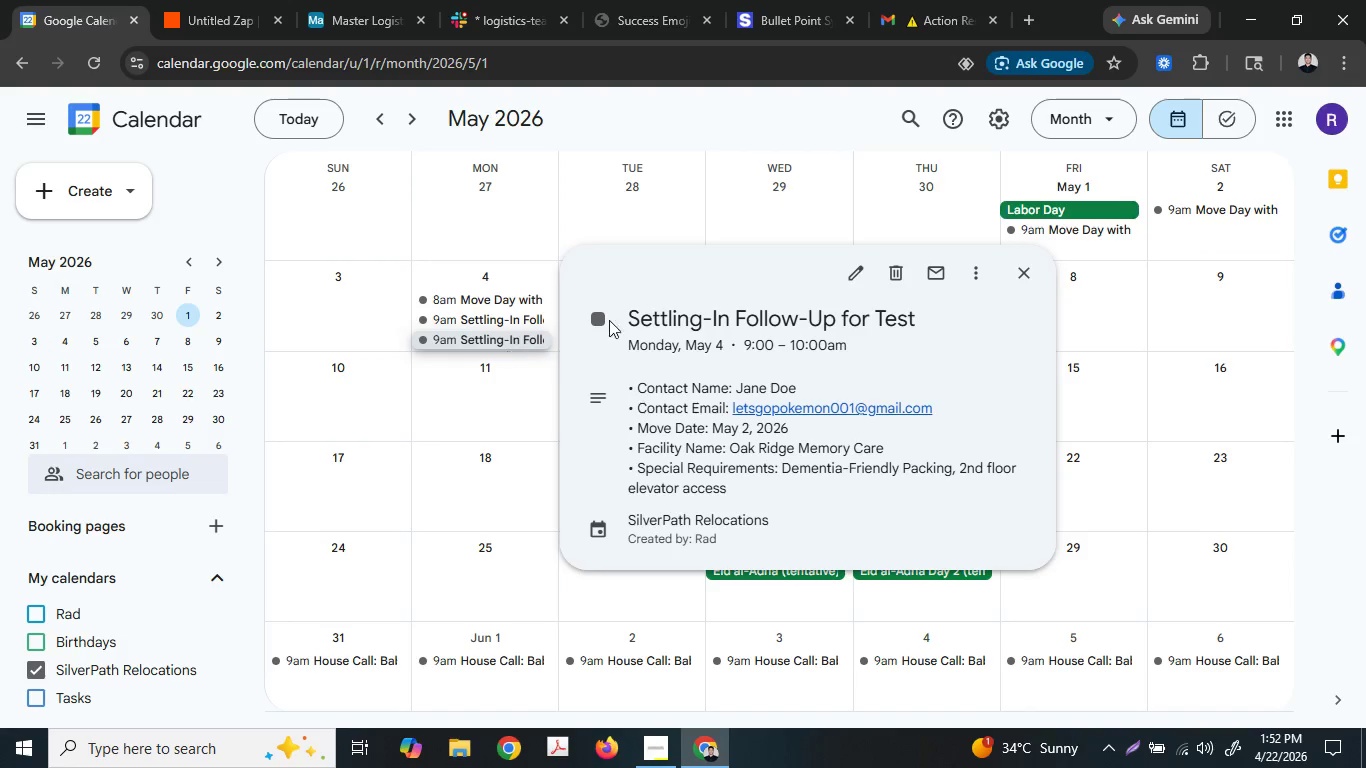 
left_click([896, 273])
 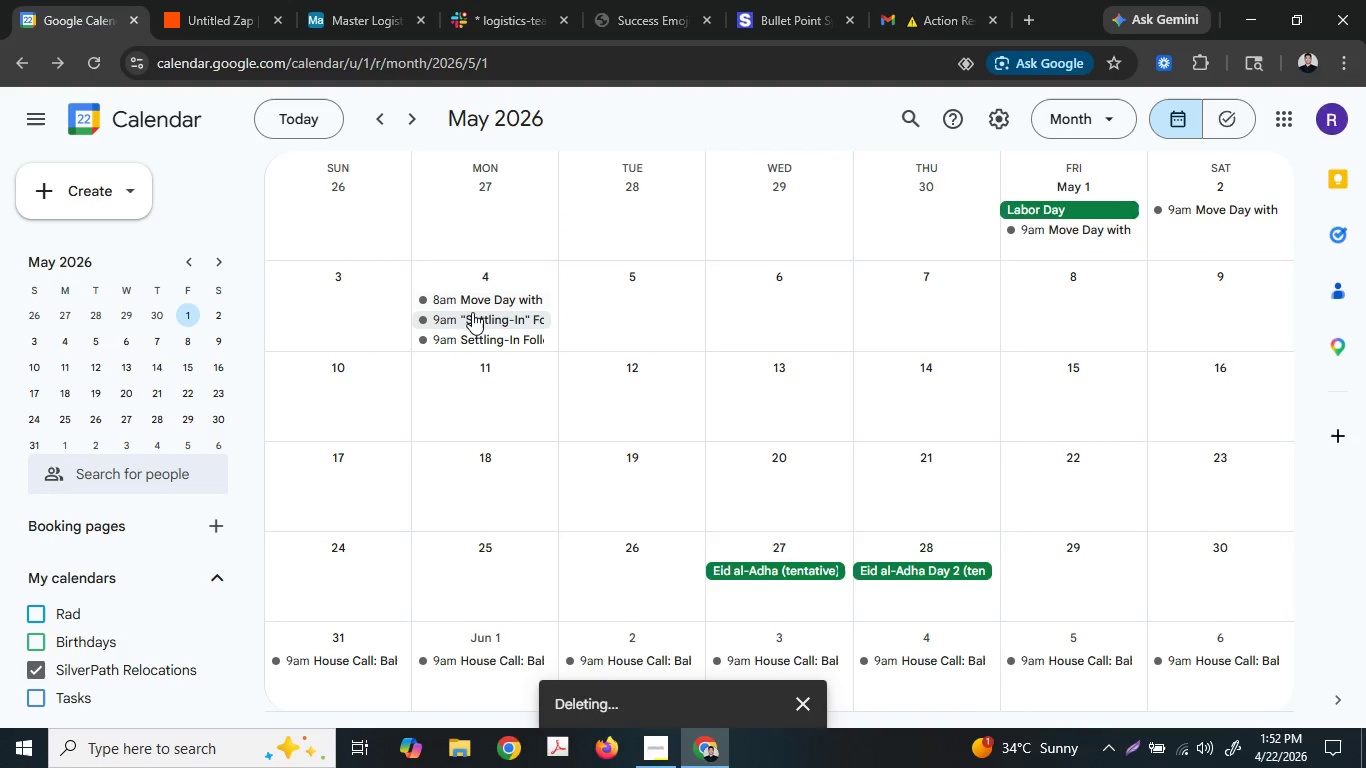 
left_click([484, 334])
 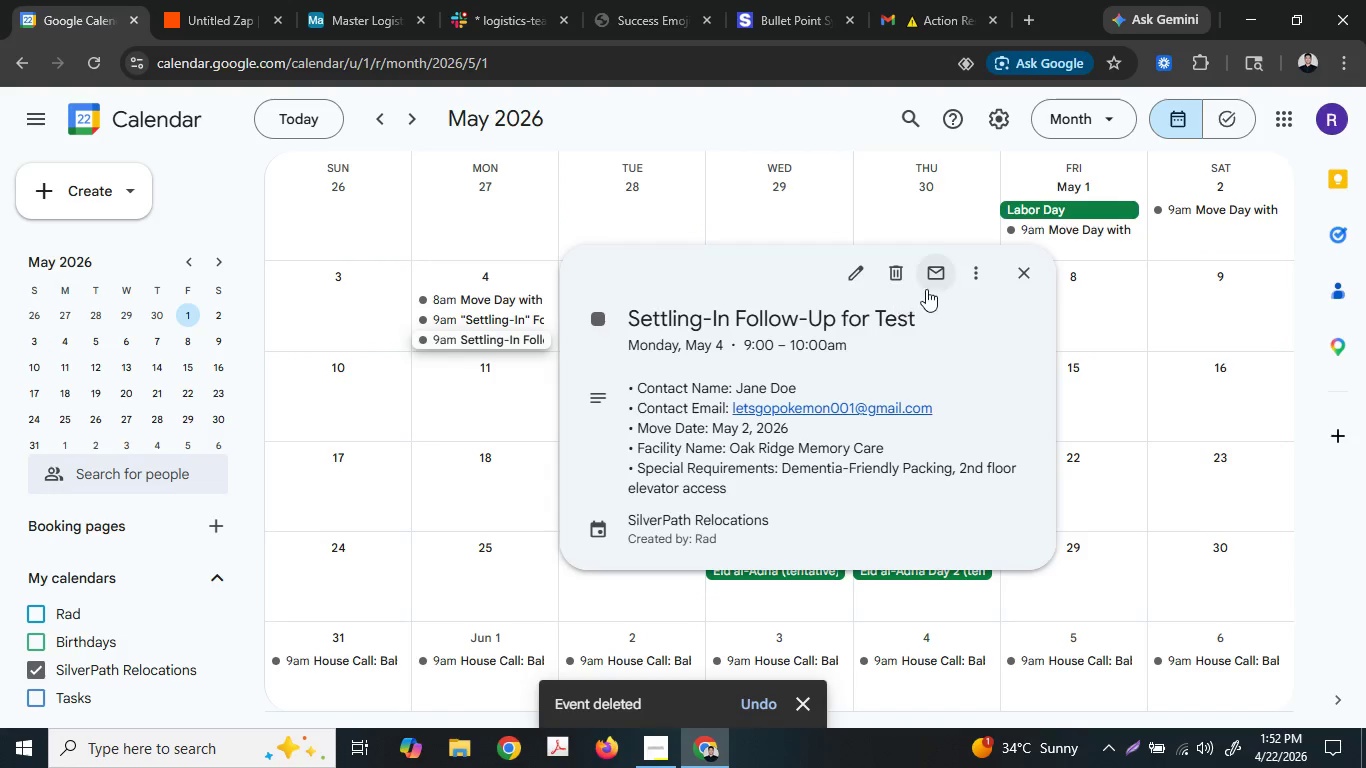 
left_click([908, 281])
 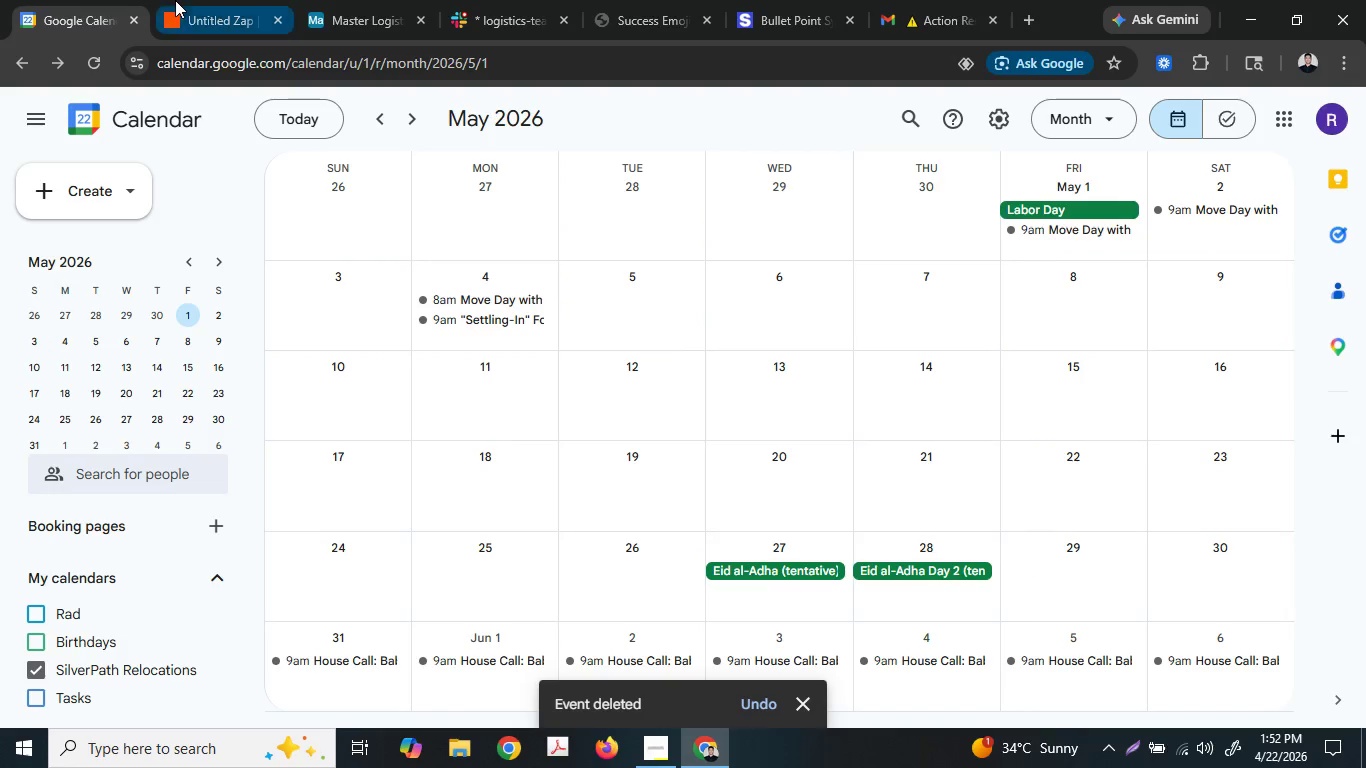 
double_click([143, 0])
 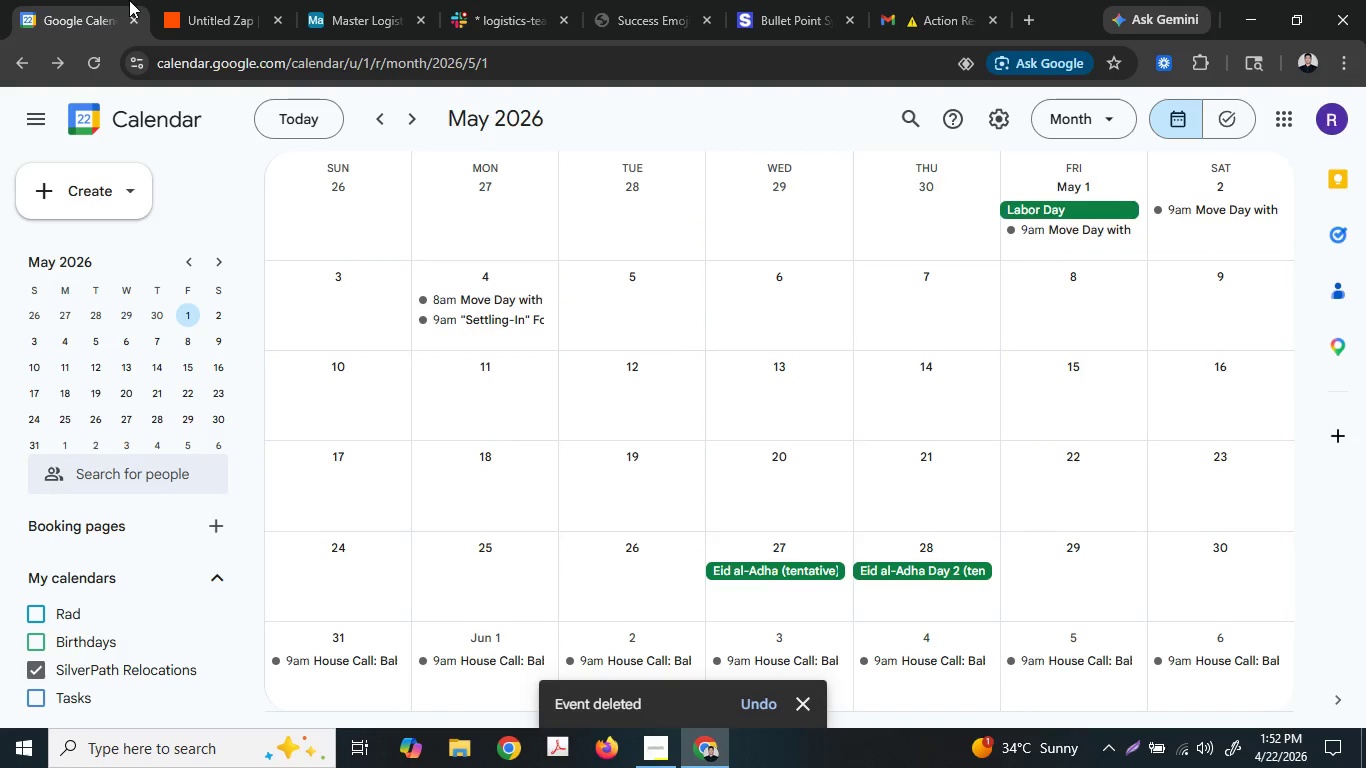 
left_click([129, 0])
 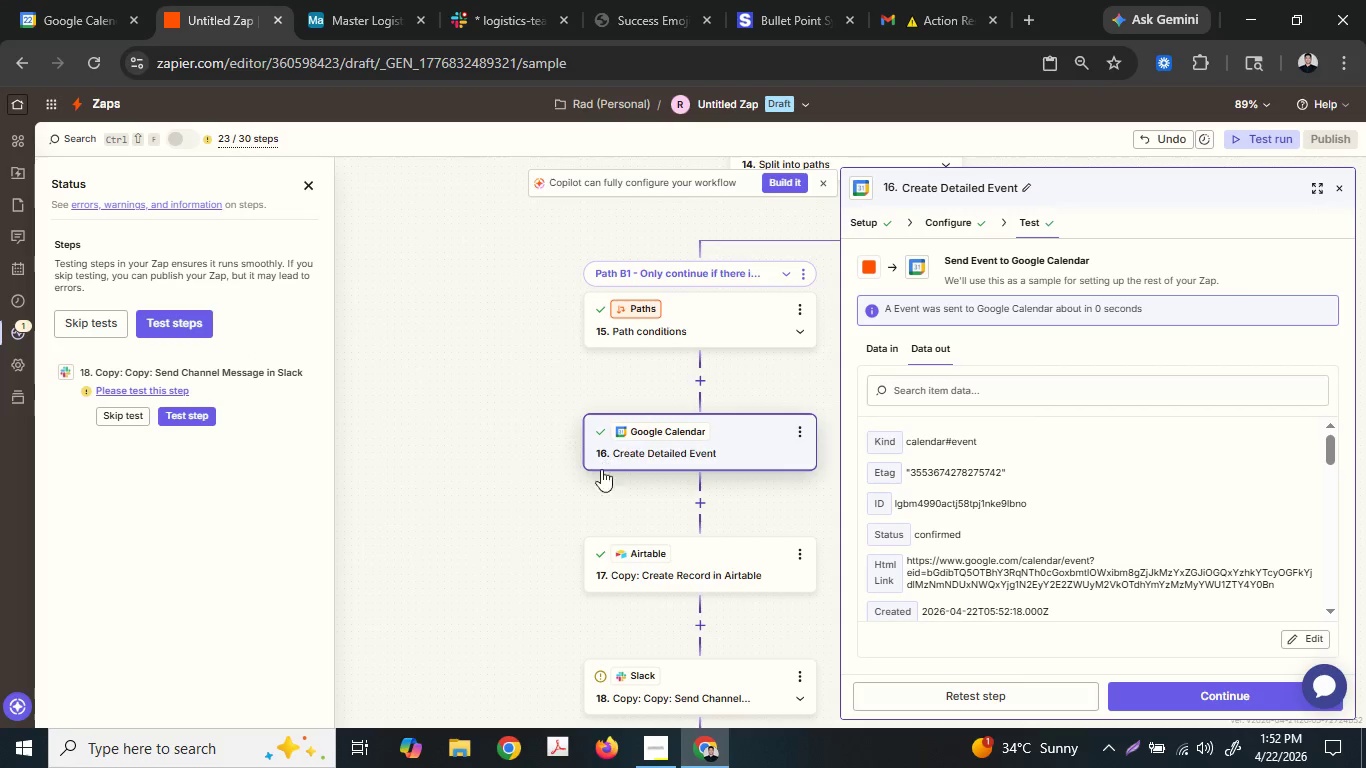 
scroll: coordinate [634, 534], scroll_direction: down, amount: 3.0
 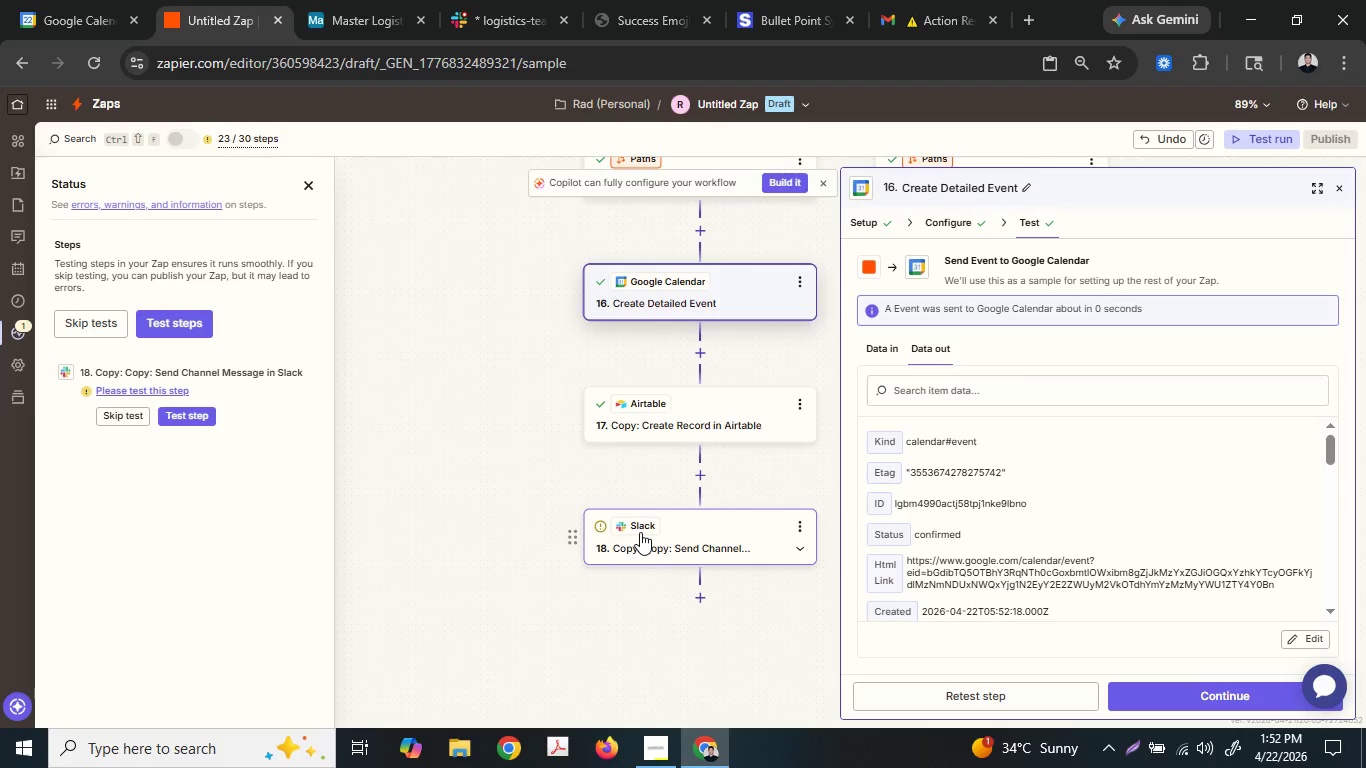 
scroll: coordinate [641, 531], scroll_direction: up, amount: 3.0
 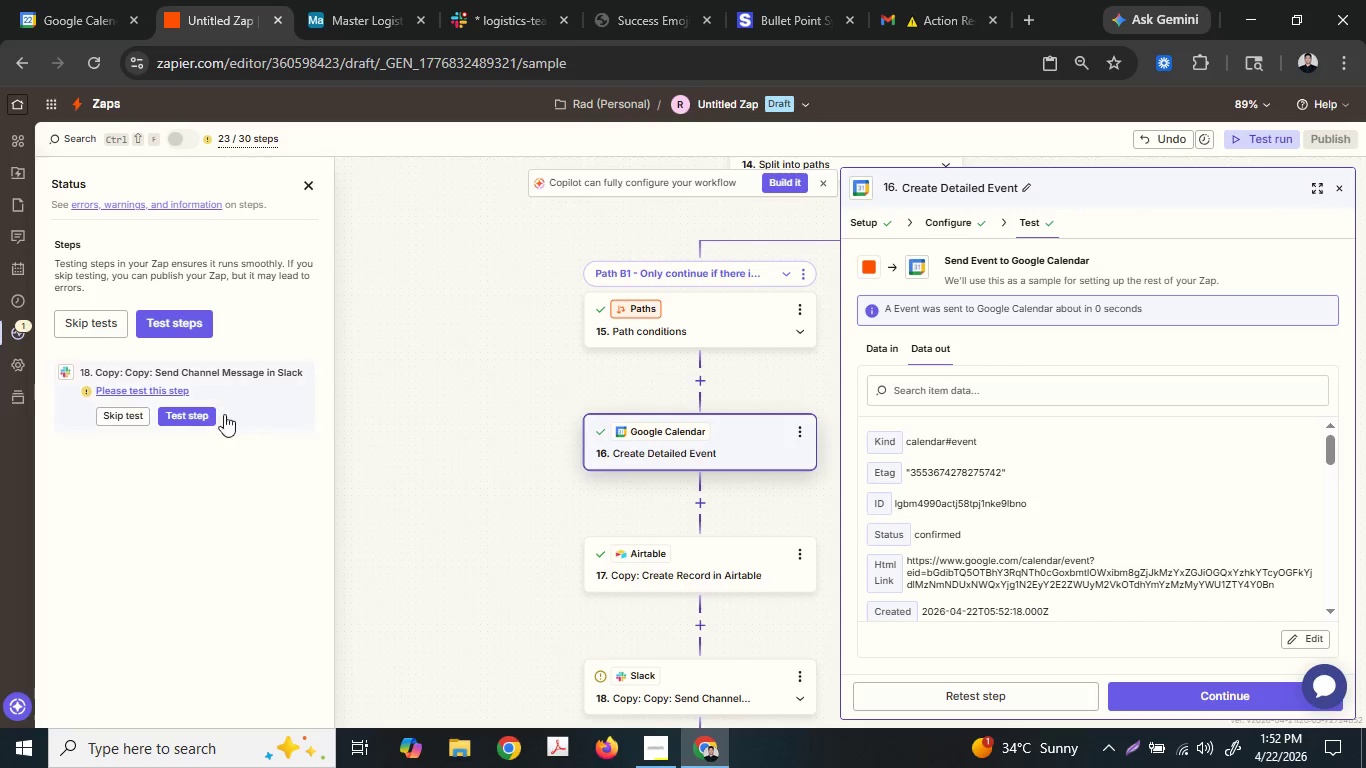 
left_click([207, 416])
 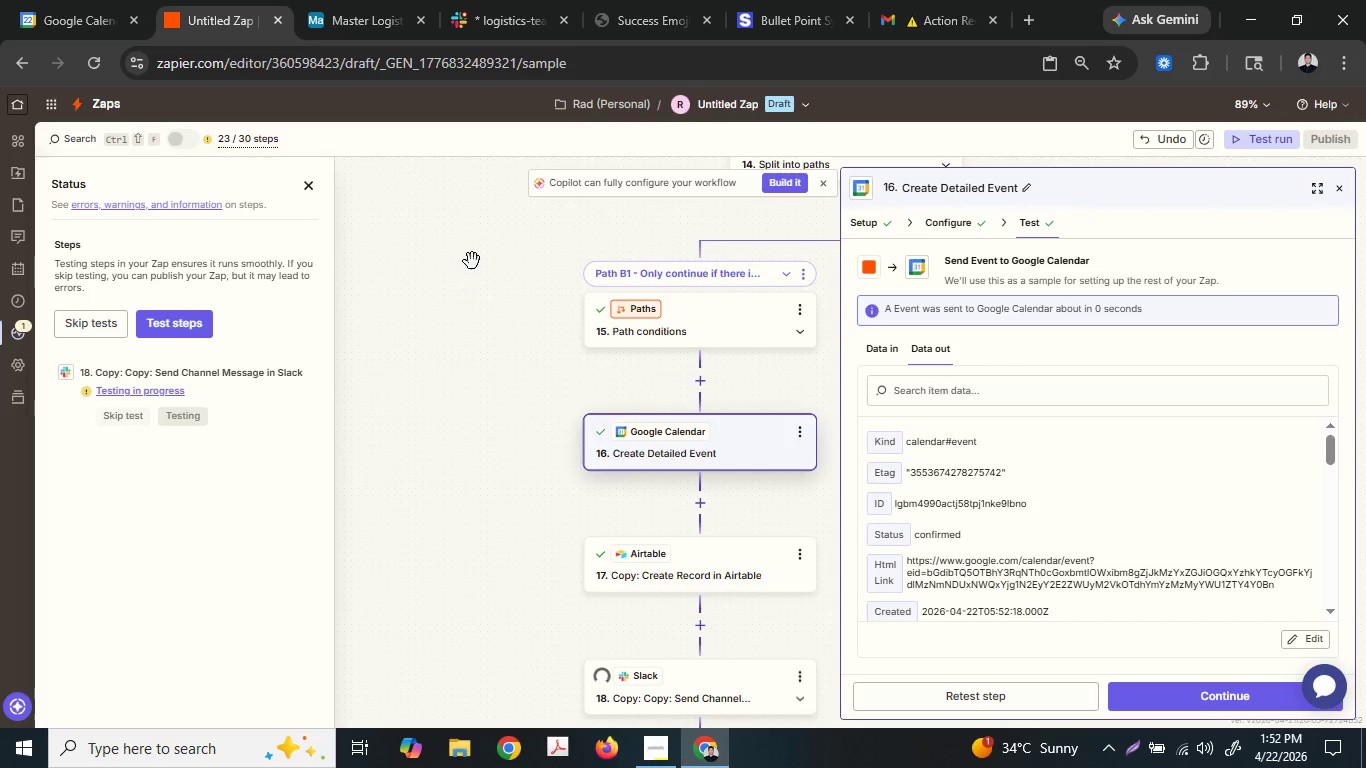 
left_click([527, 0])
 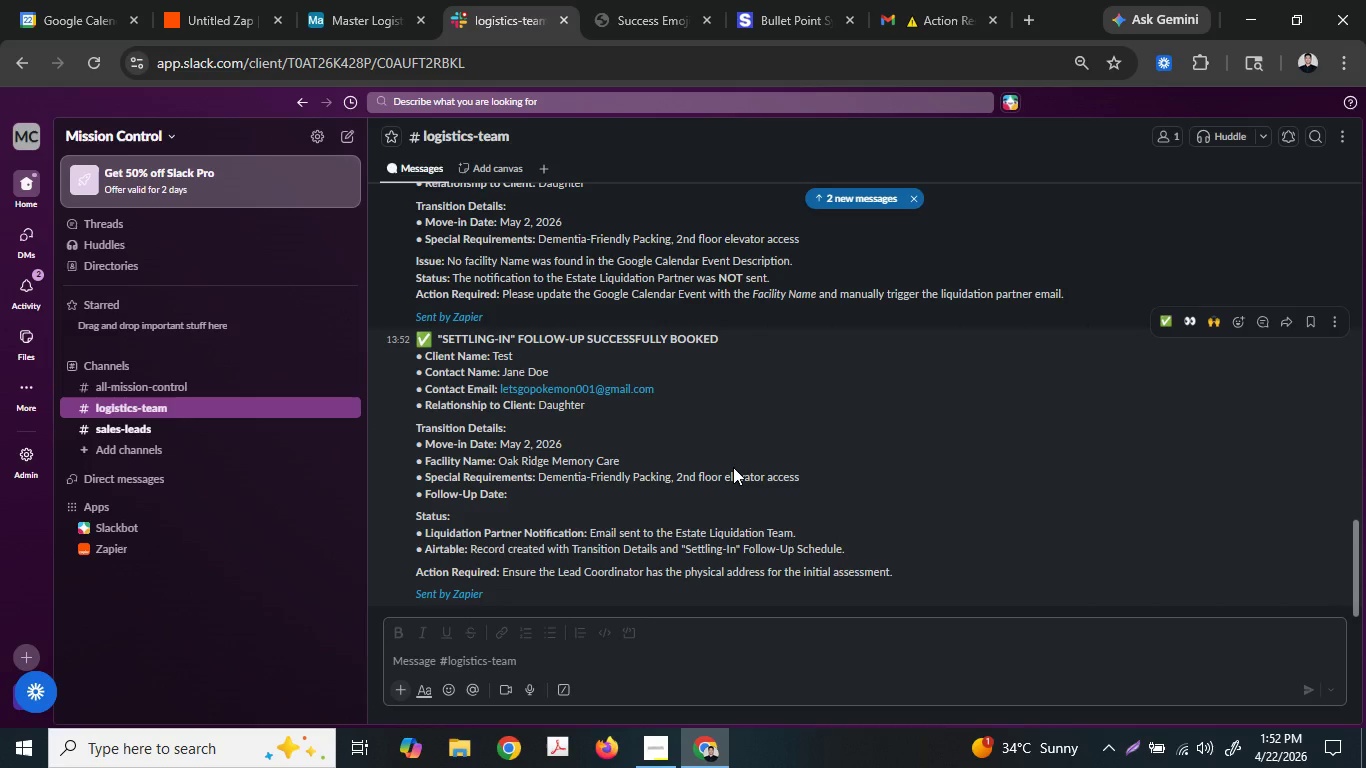 
wait(5.69)
 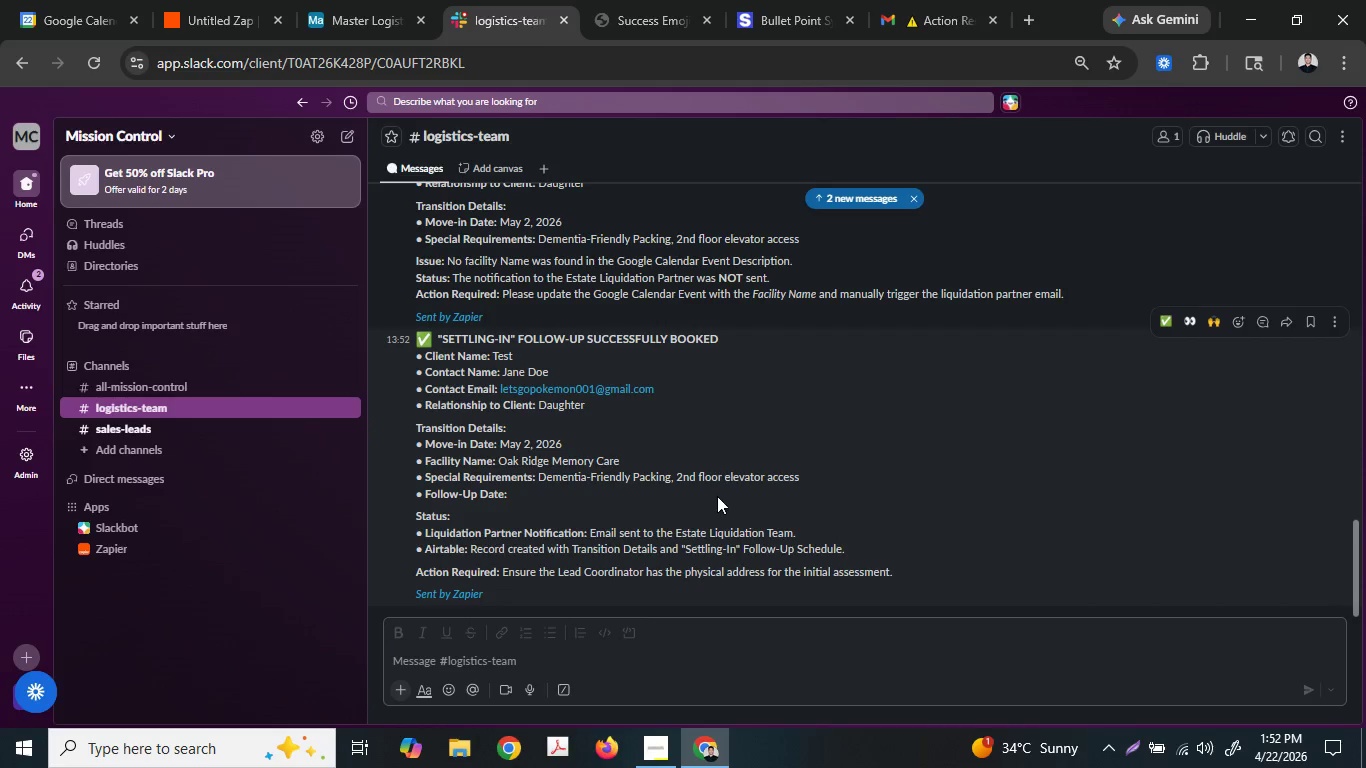 
left_click([541, 491])
 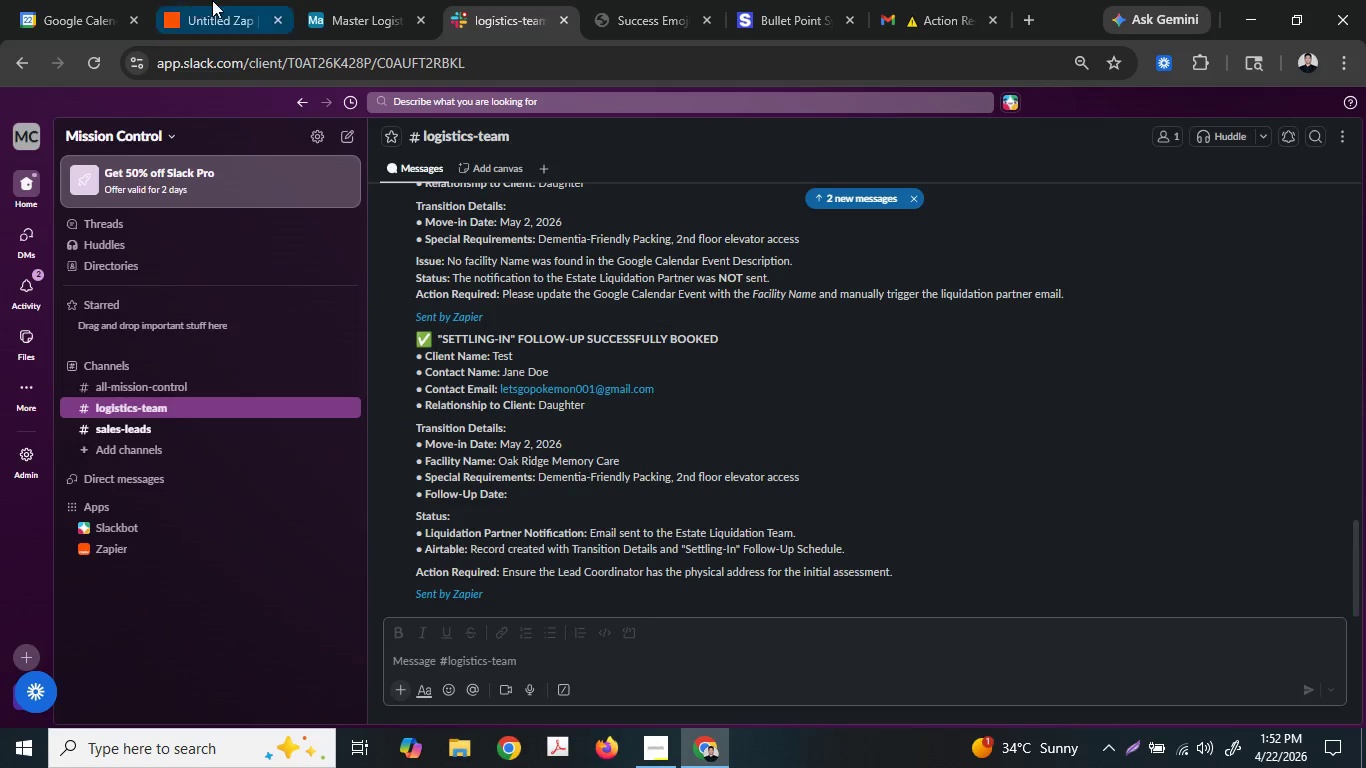 
left_click([219, 0])
 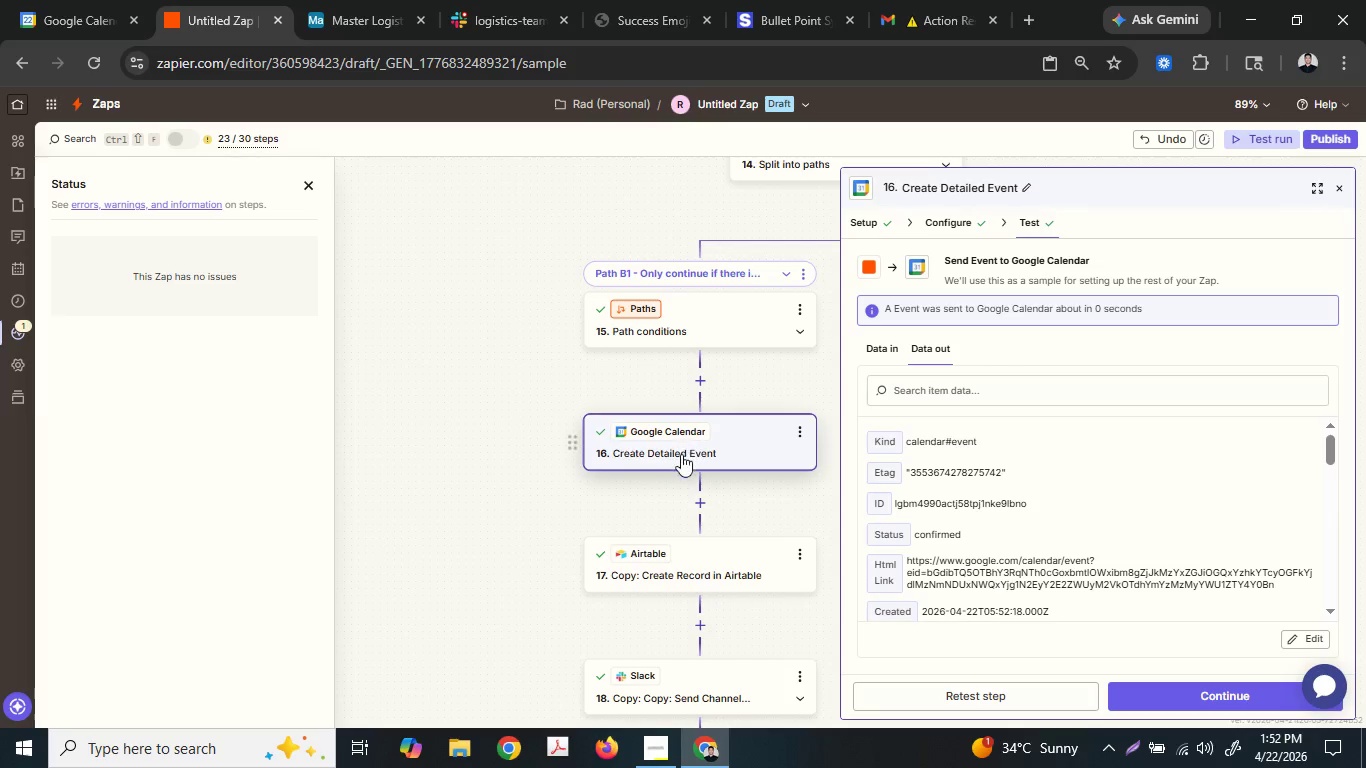 
scroll: coordinate [680, 475], scroll_direction: down, amount: 2.0
 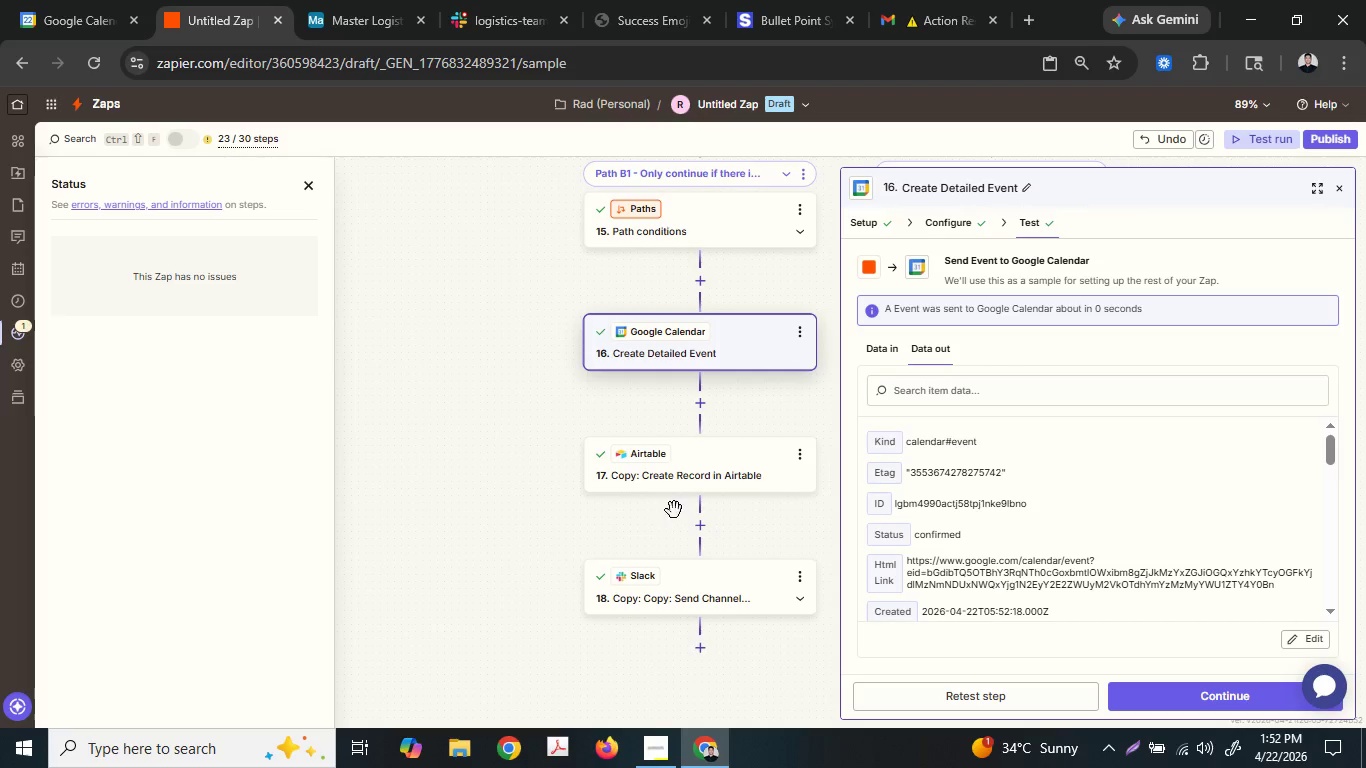 
left_click([683, 472])
 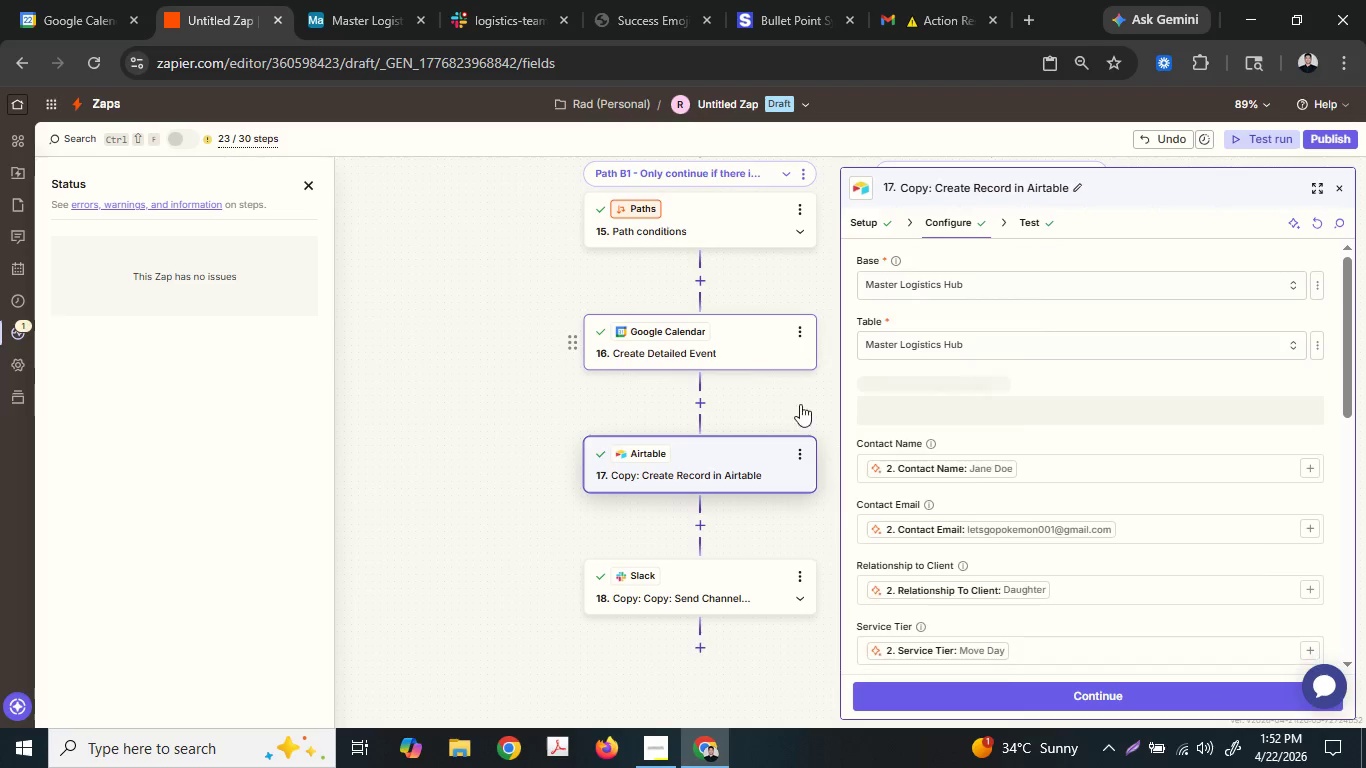 
scroll: coordinate [966, 492], scroll_direction: down, amount: 7.0
 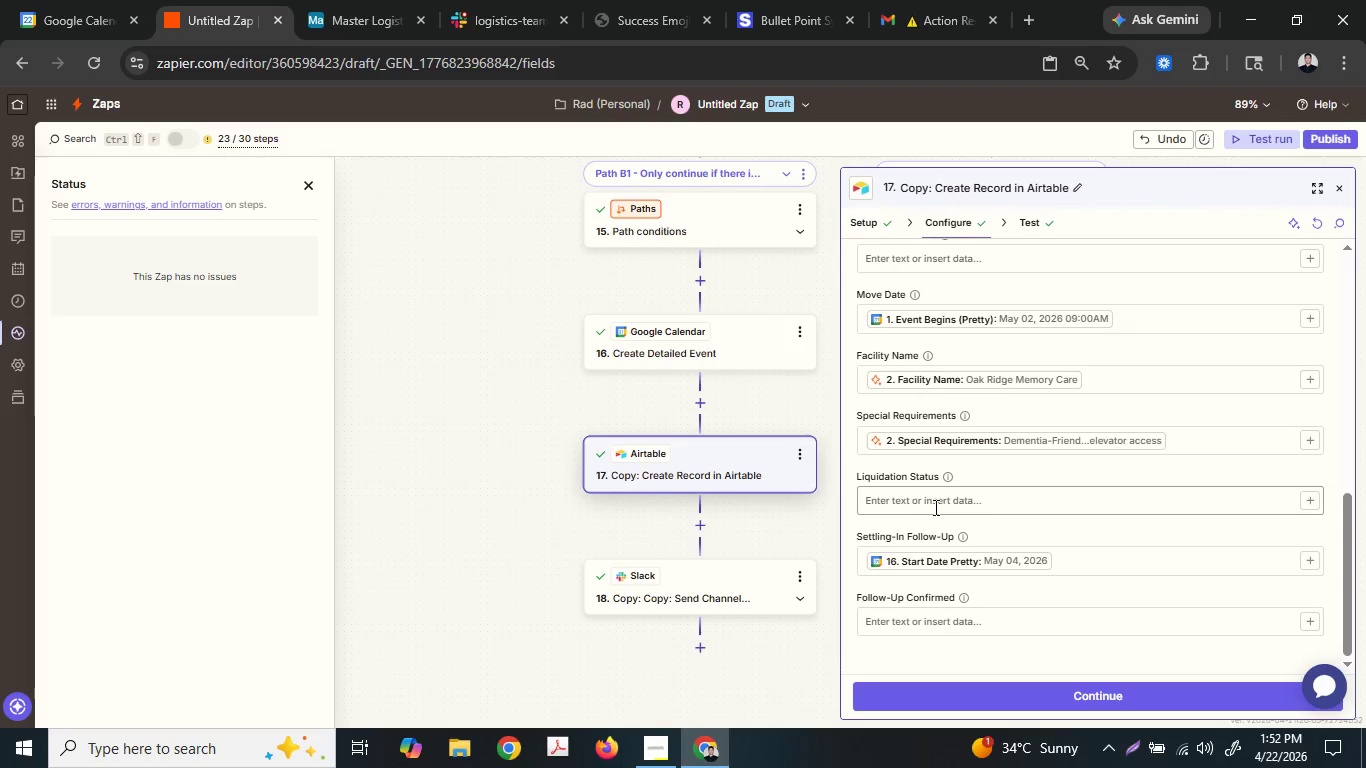 
left_click([739, 581])
 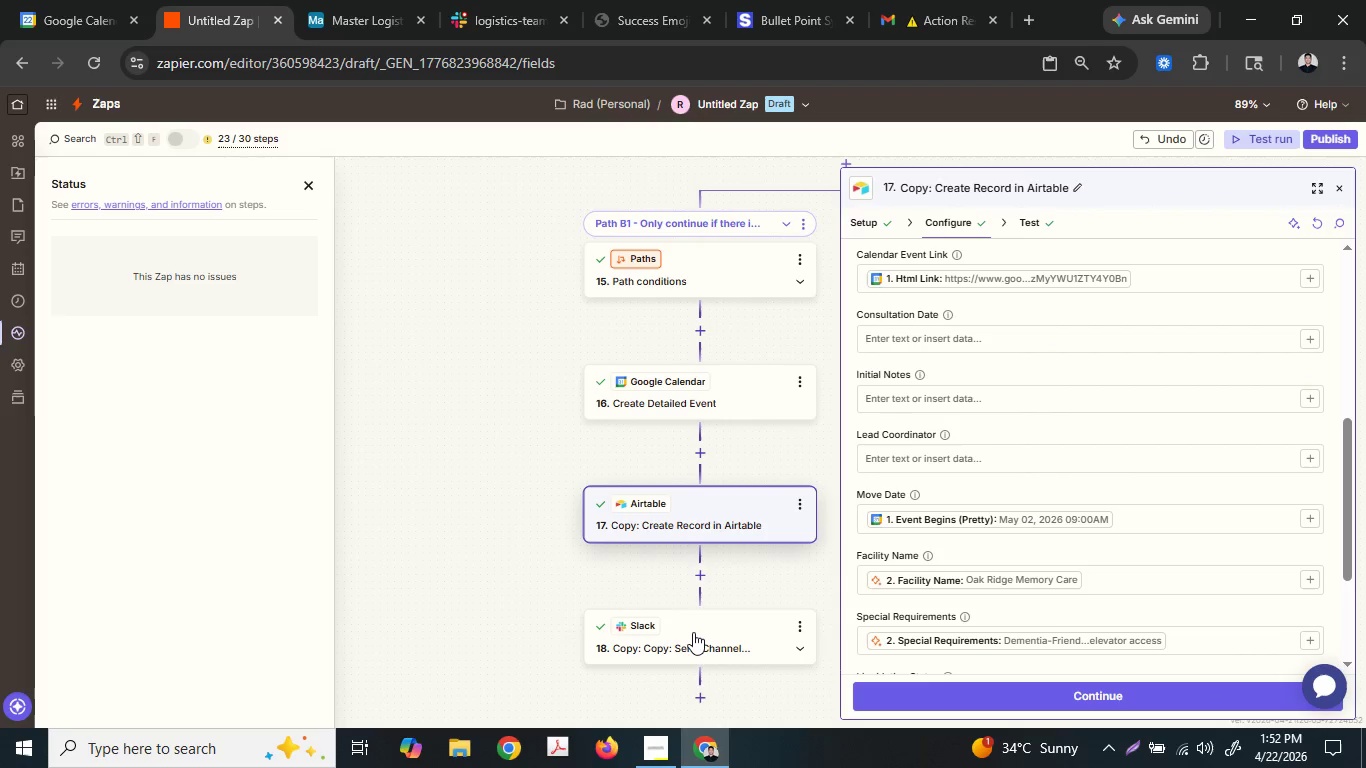 
scroll: coordinate [791, 547], scroll_direction: up, amount: 3.0
 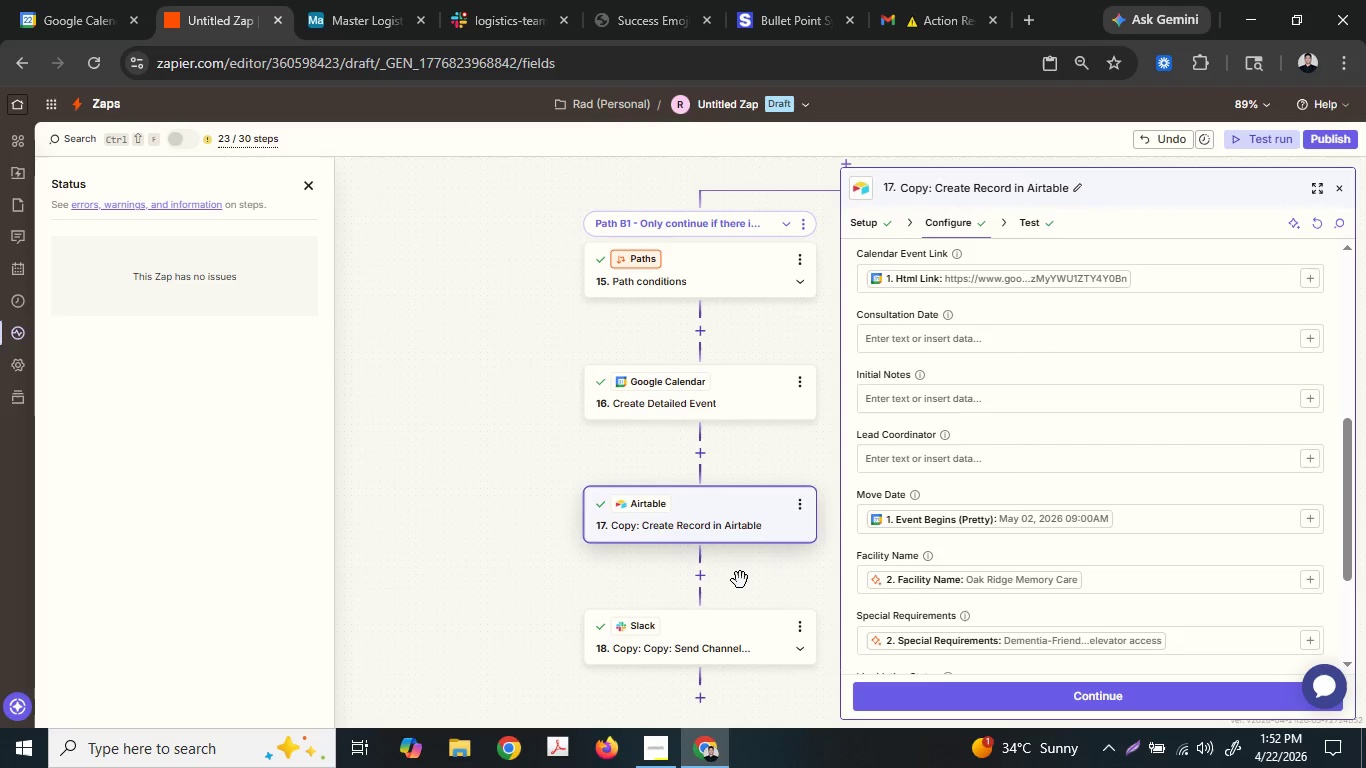 
double_click([693, 632])
 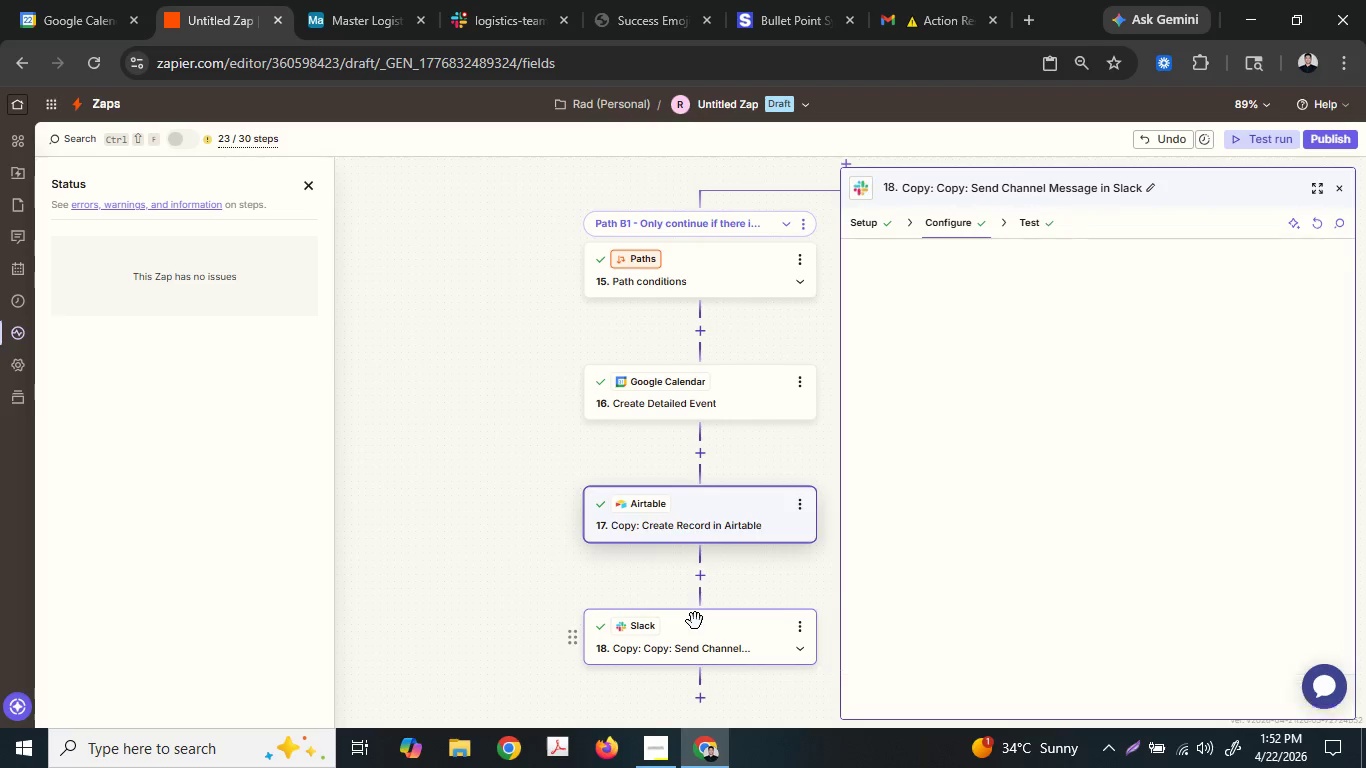 
scroll: coordinate [961, 518], scroll_direction: down, amount: 4.0
 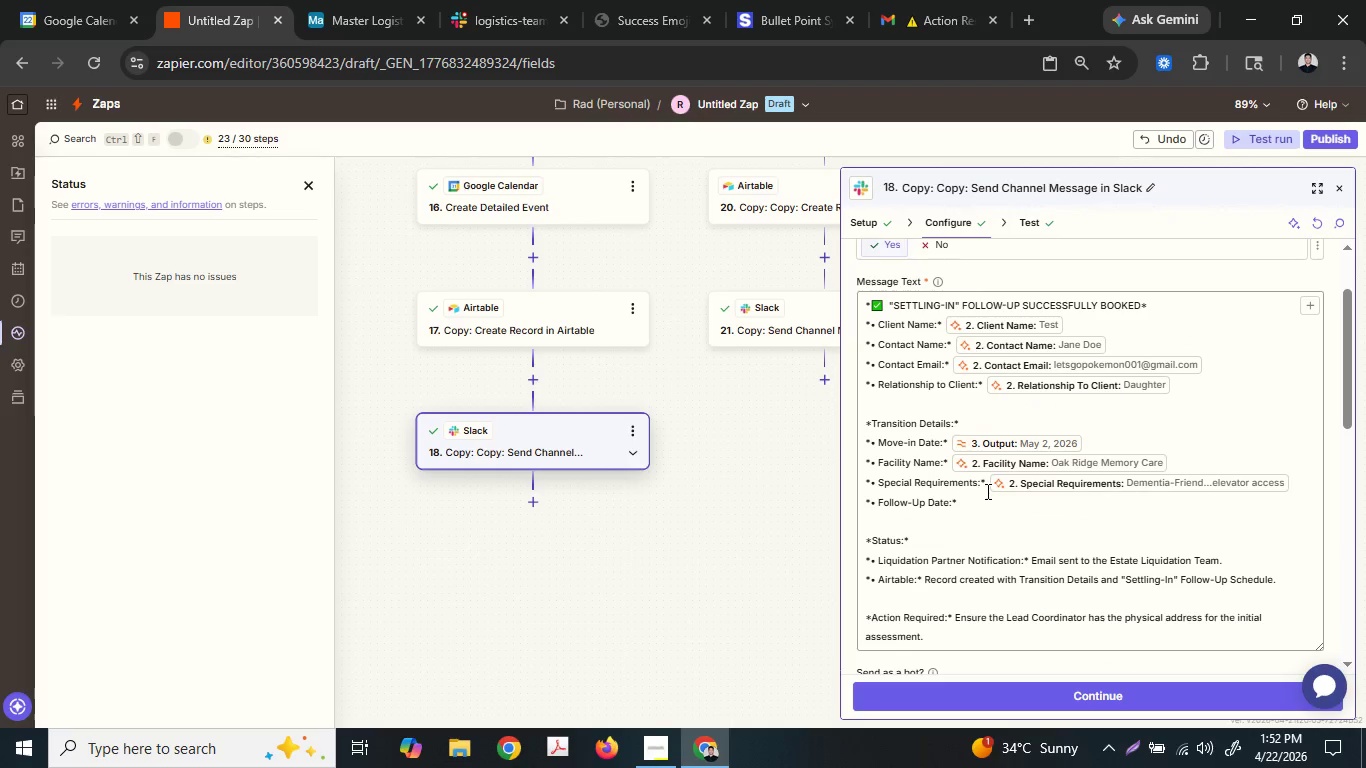 
left_click([989, 499])
 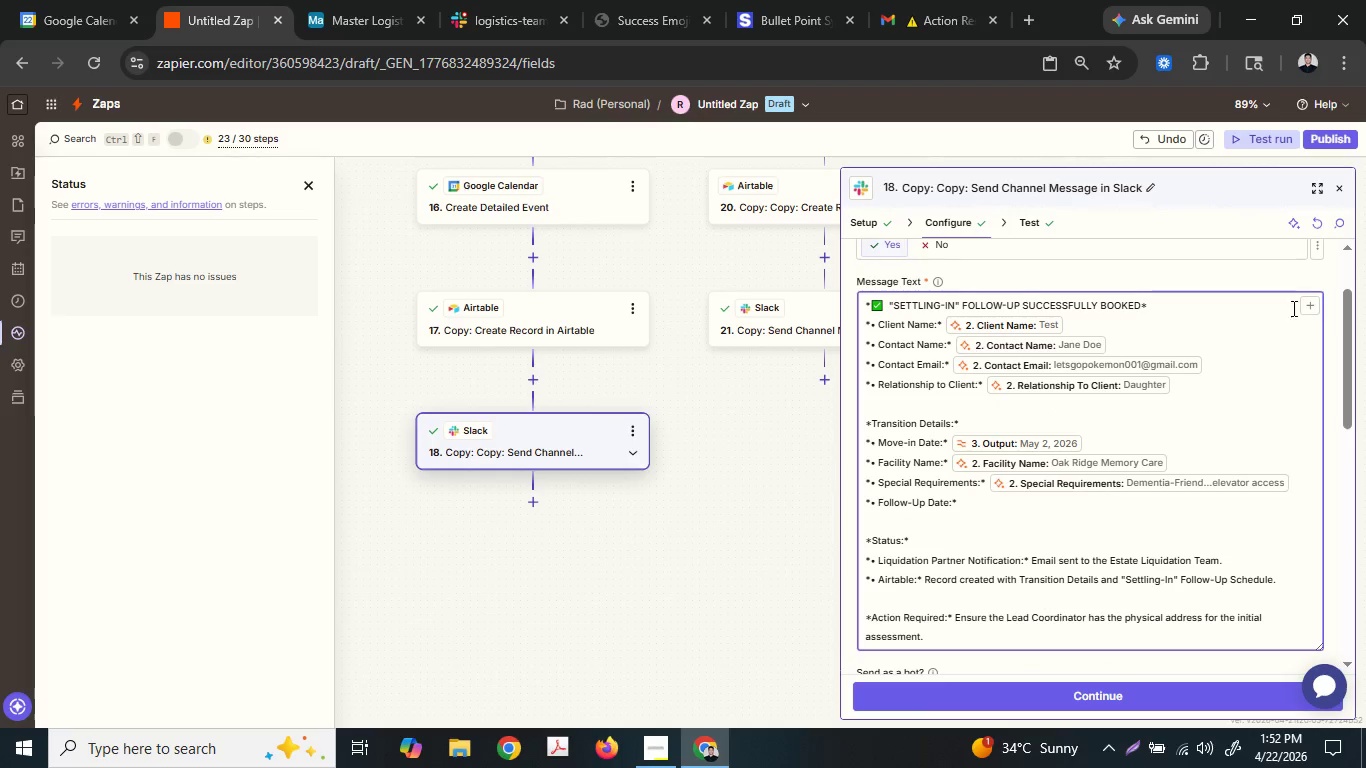 
left_click([1309, 309])
 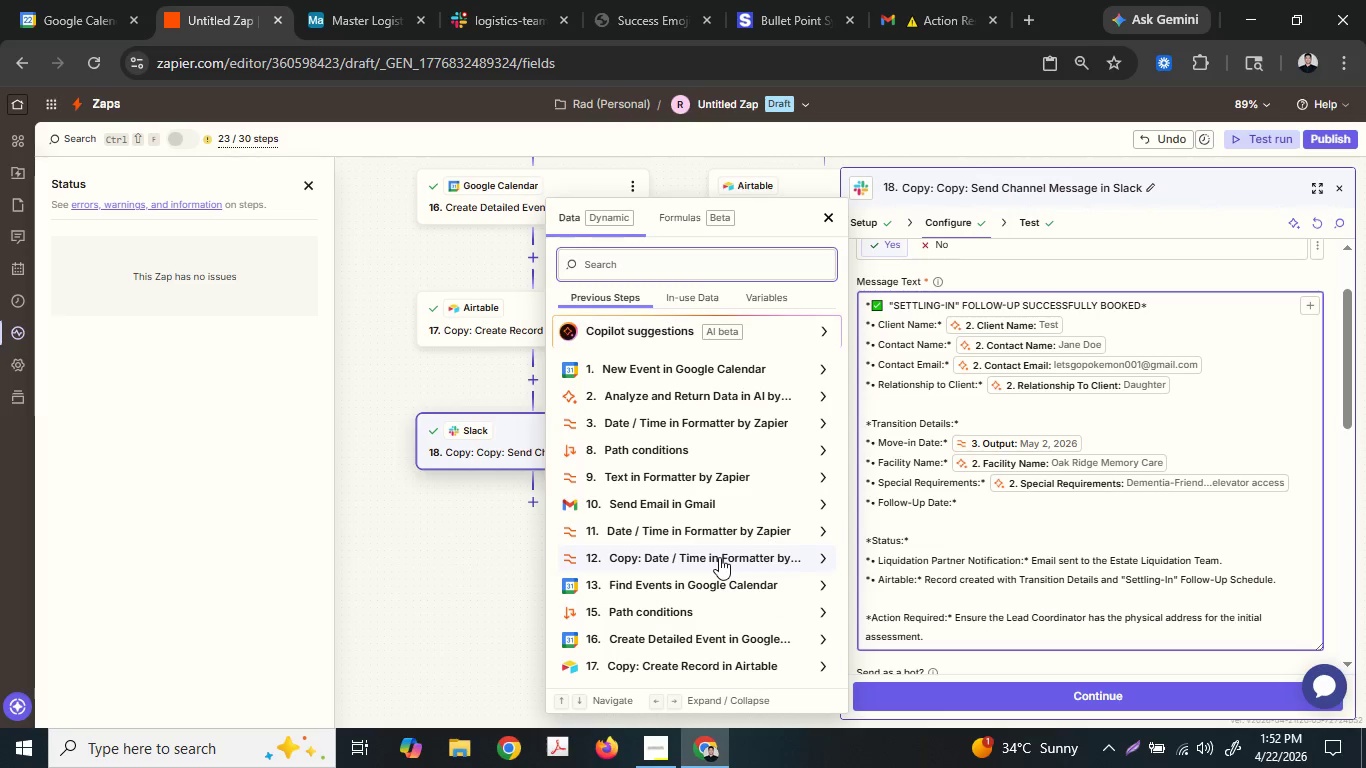 
wait(12.05)
 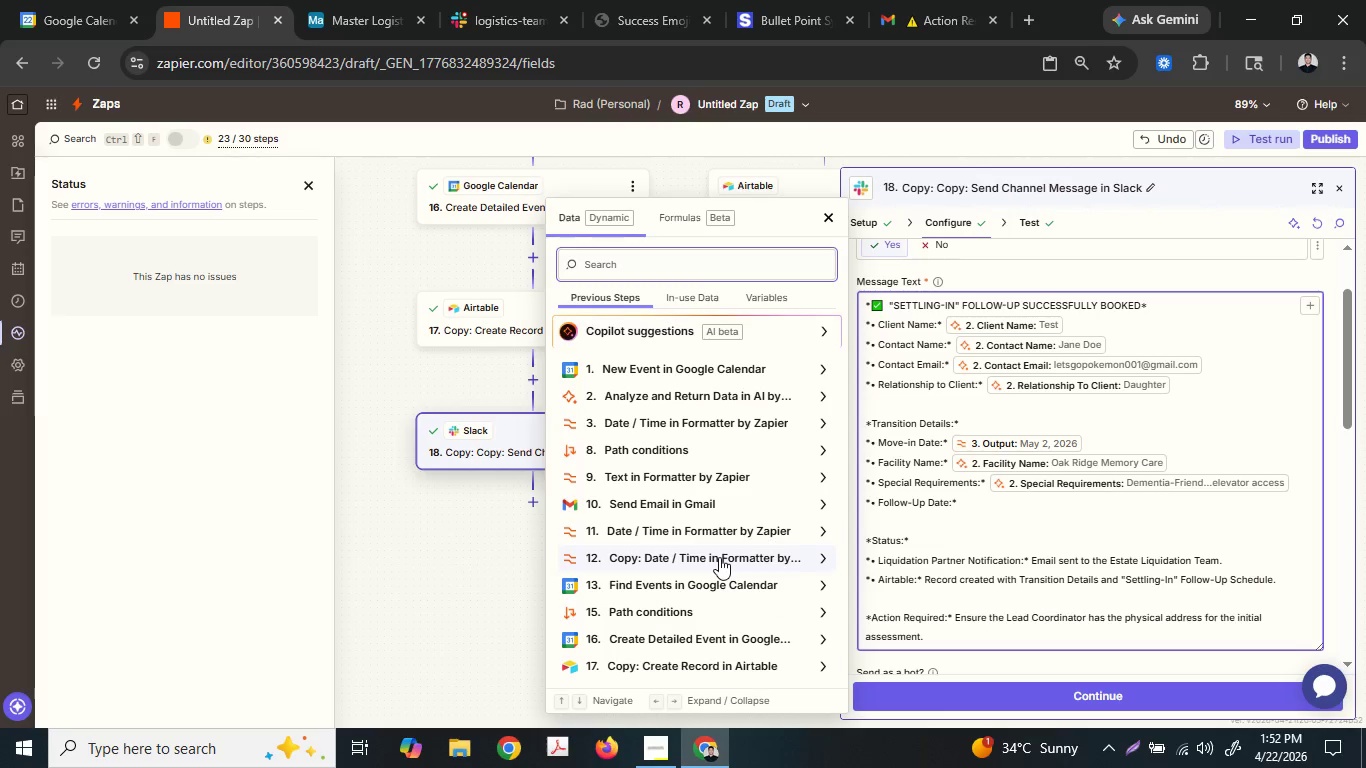 
left_click([705, 639])
 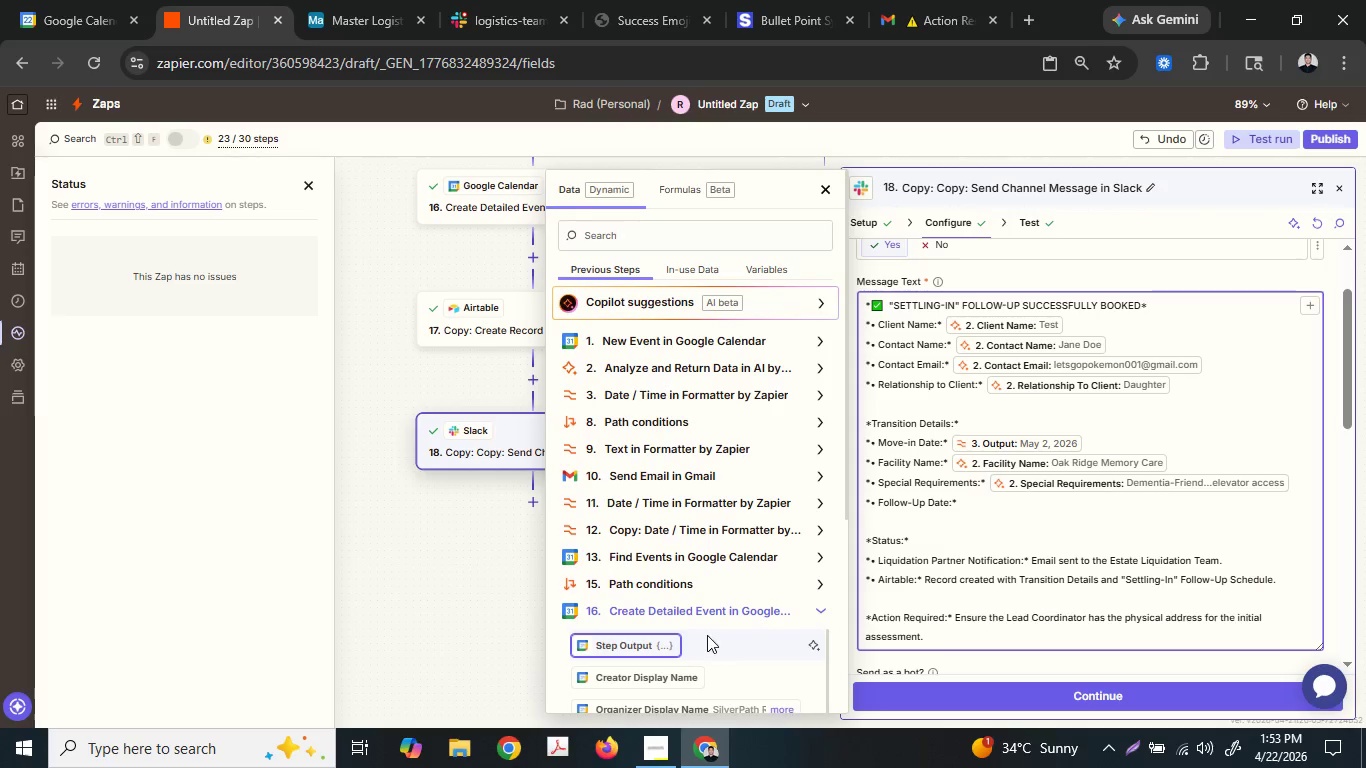 
scroll: coordinate [734, 597], scroll_direction: down, amount: 7.0
 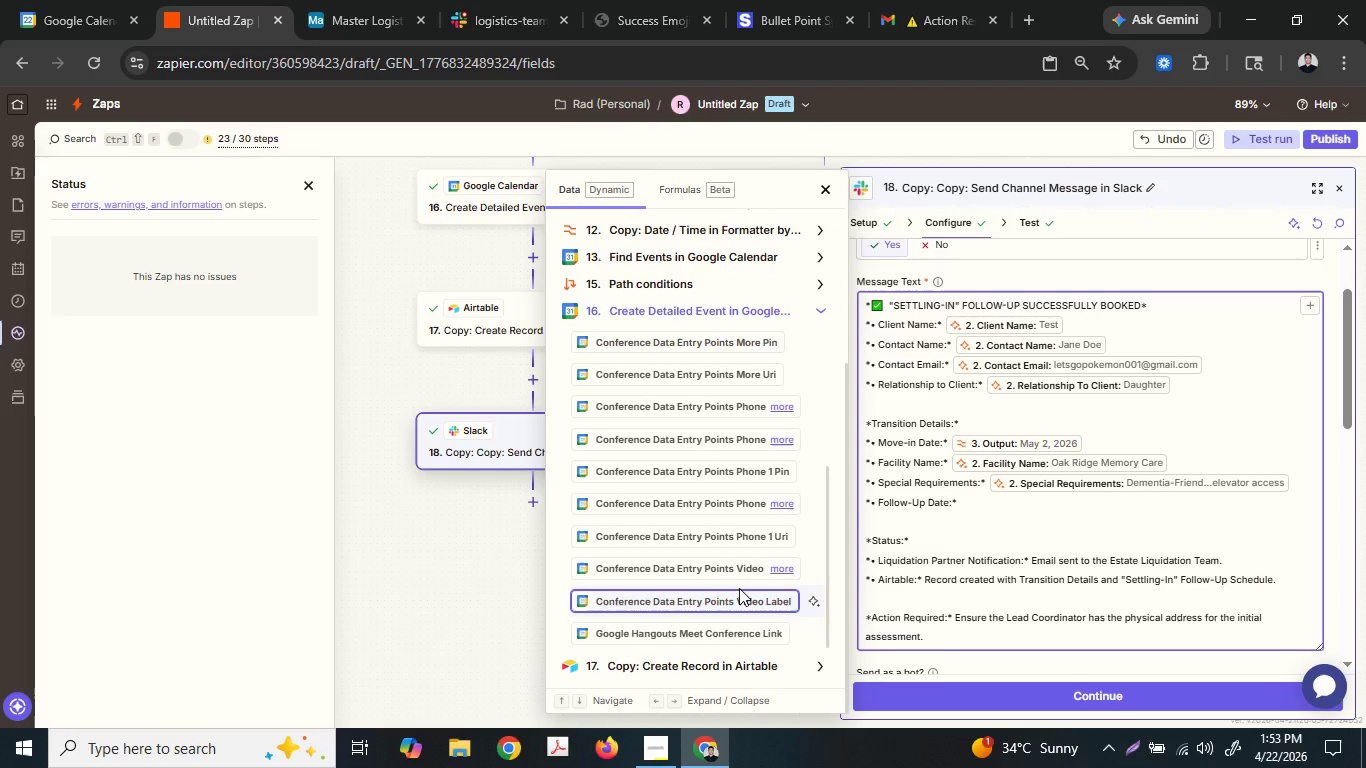 
scroll: coordinate [739, 588], scroll_direction: up, amount: 1.0
 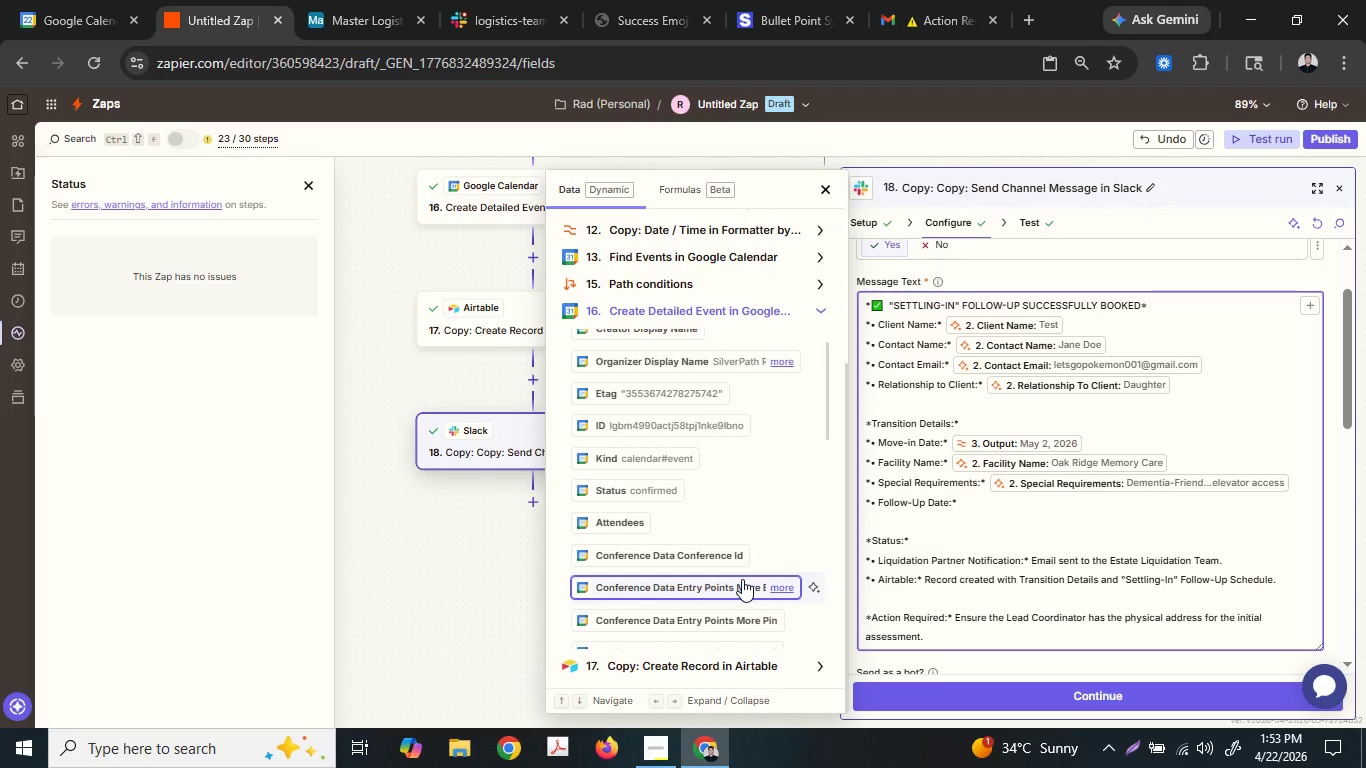 
scroll: coordinate [742, 579], scroll_direction: down, amount: 1.0
 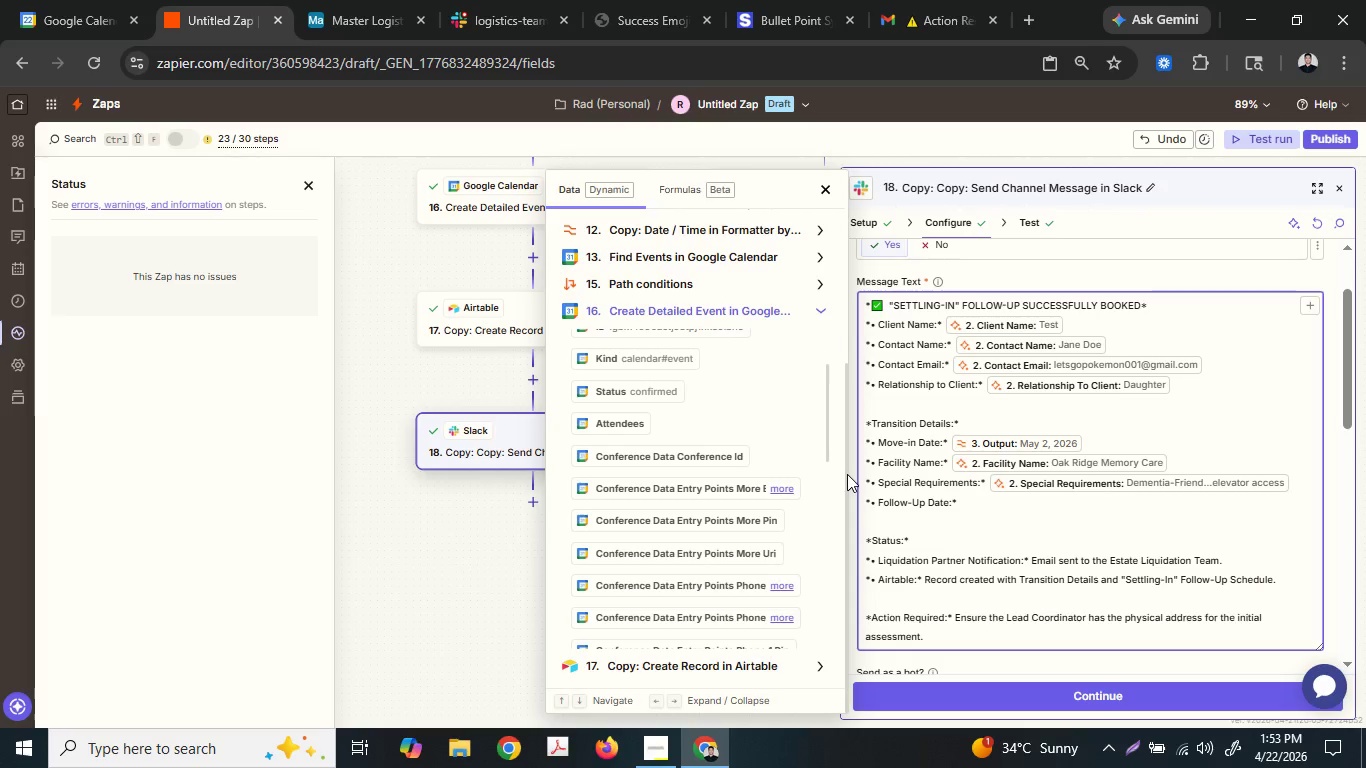 
left_click_drag(start_coordinate=[850, 472], to_coordinate=[704, 459])
 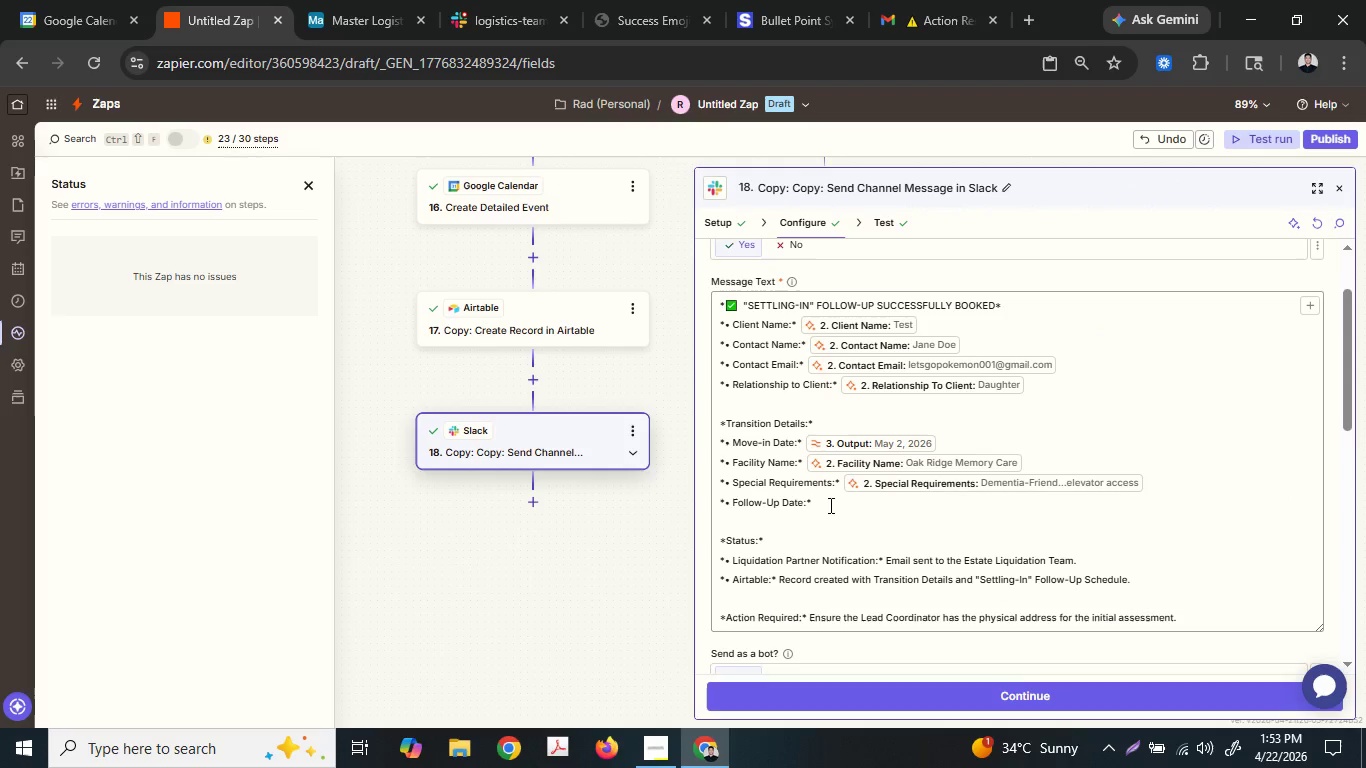 
left_click([834, 498])
 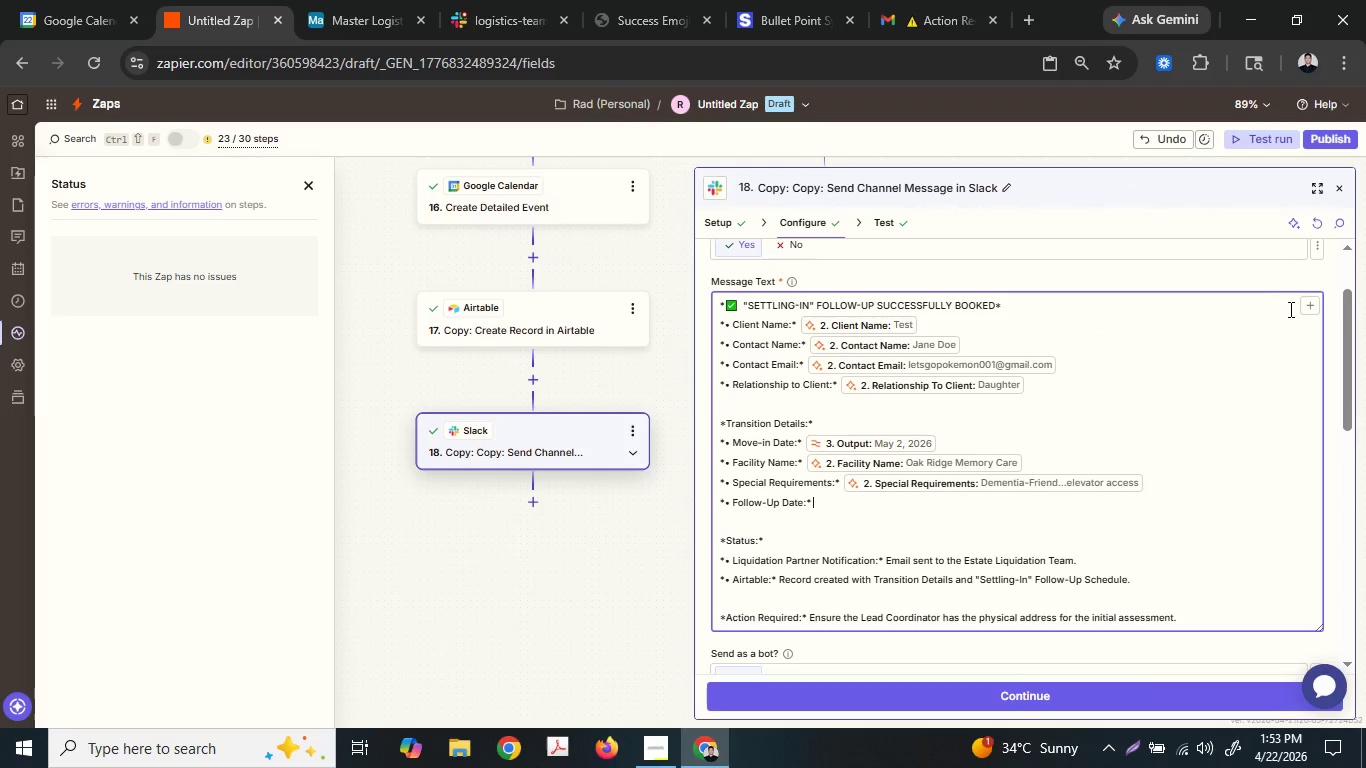 
left_click([1310, 308])
 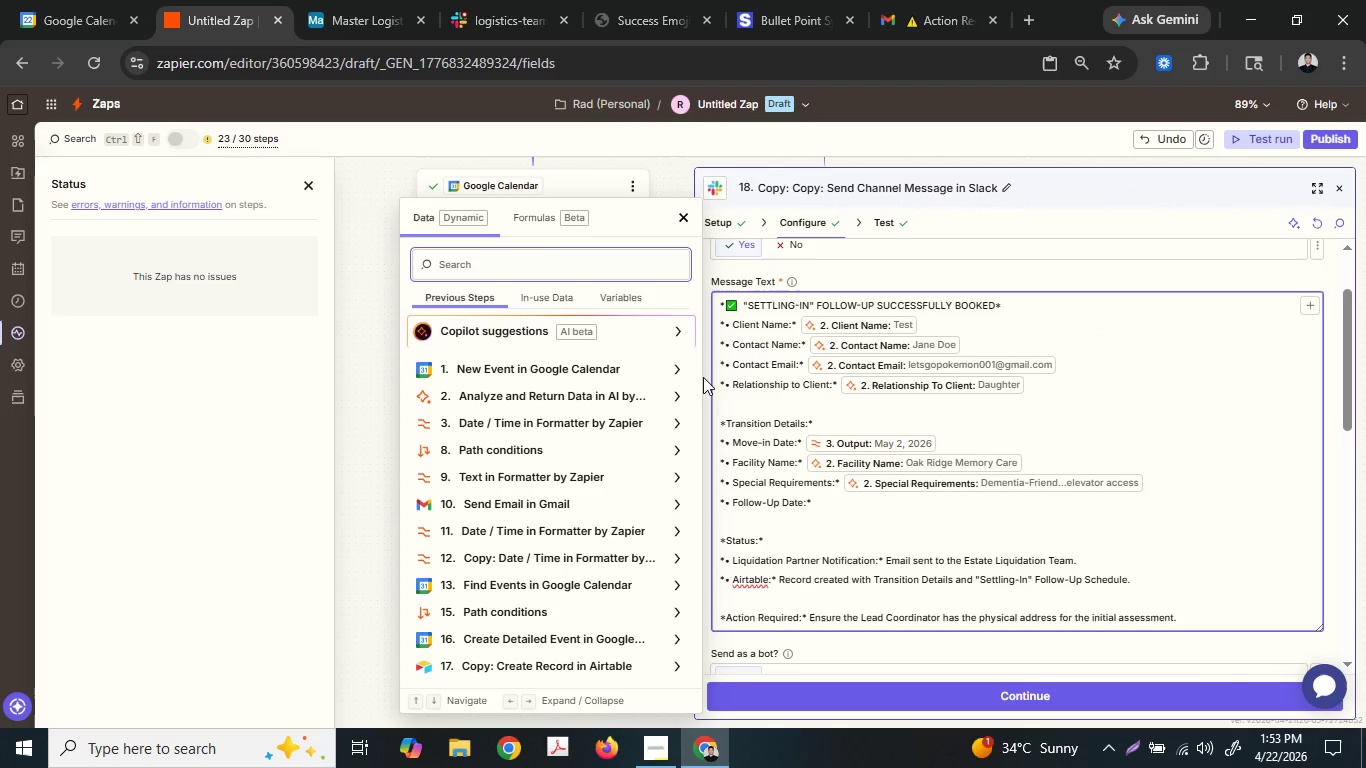 
left_click_drag(start_coordinate=[705, 377], to_coordinate=[716, 377])
 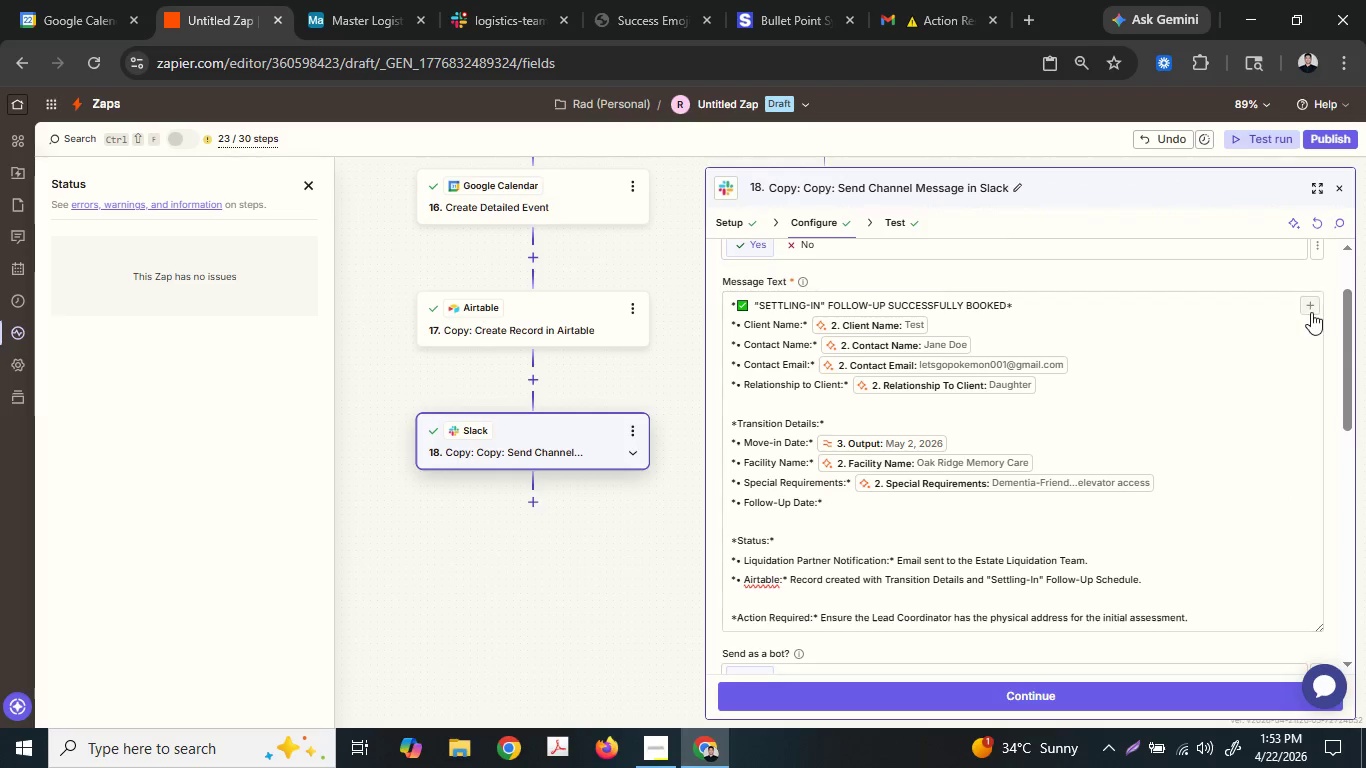 
left_click([1312, 312])
 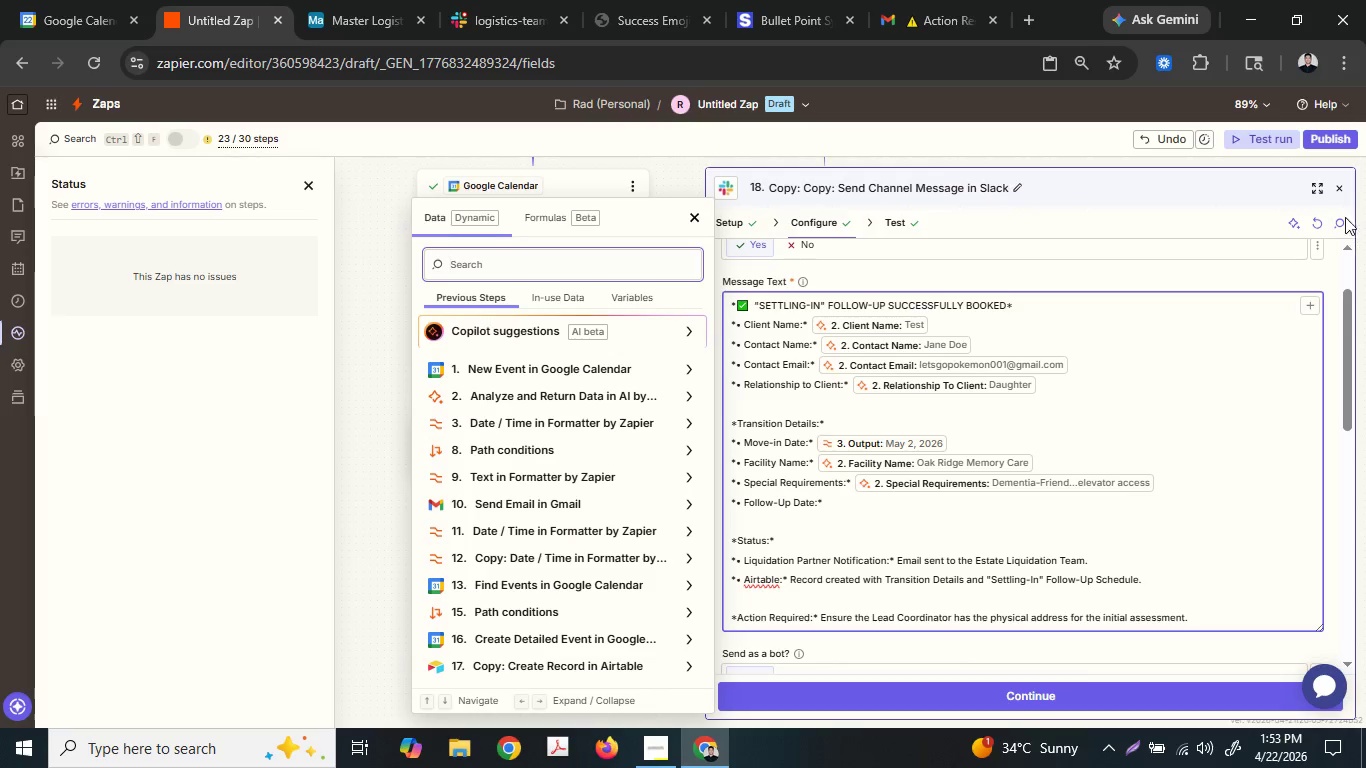 
scroll: coordinate [615, 525], scroll_direction: down, amount: 1.0
 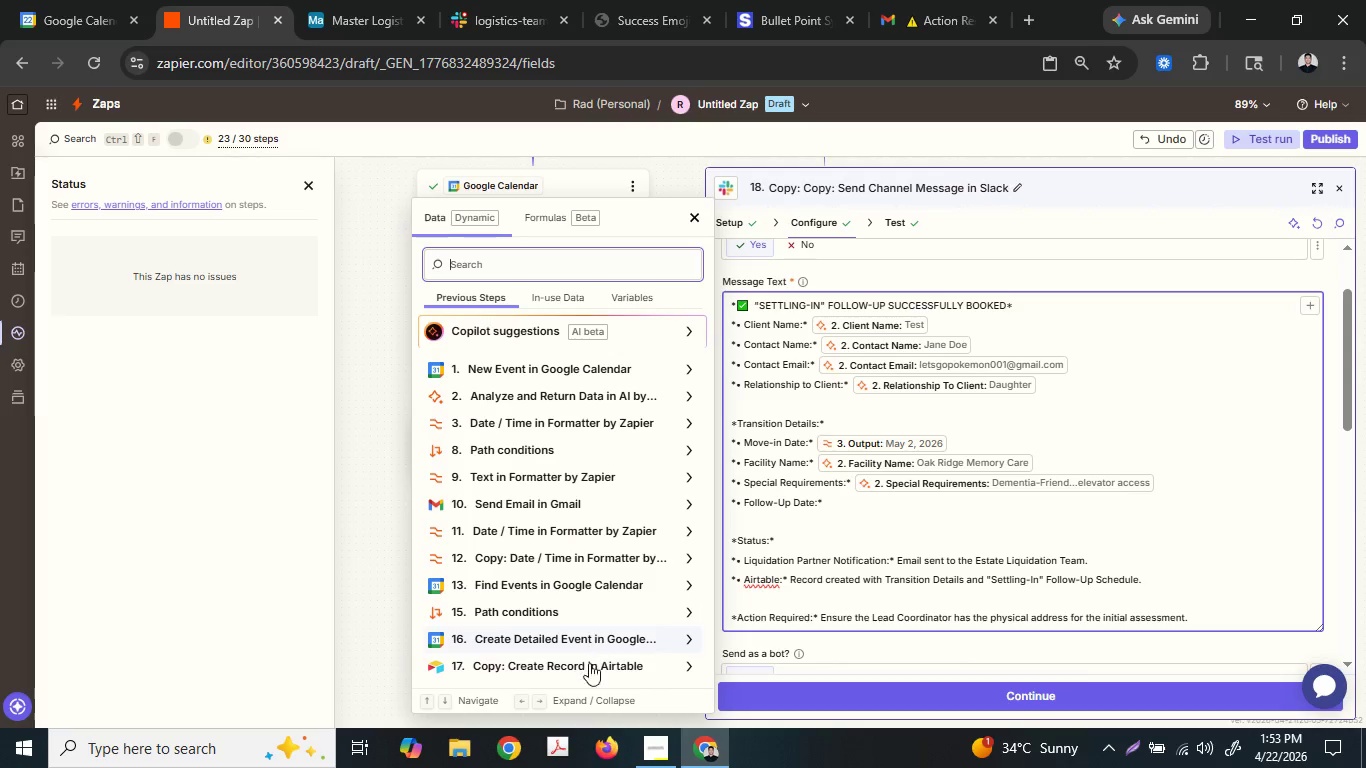 
left_click([591, 670])
 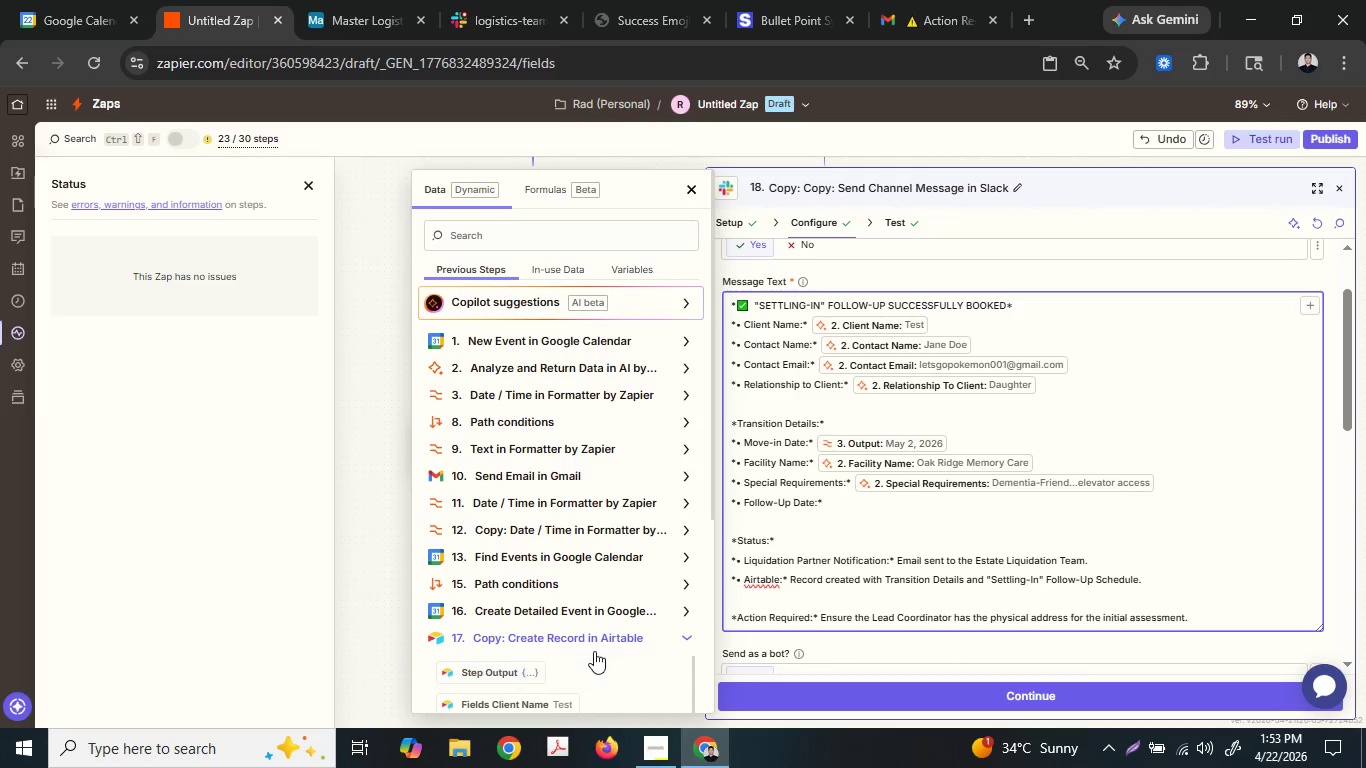 
scroll: coordinate [594, 651], scroll_direction: down, amount: 2.0
 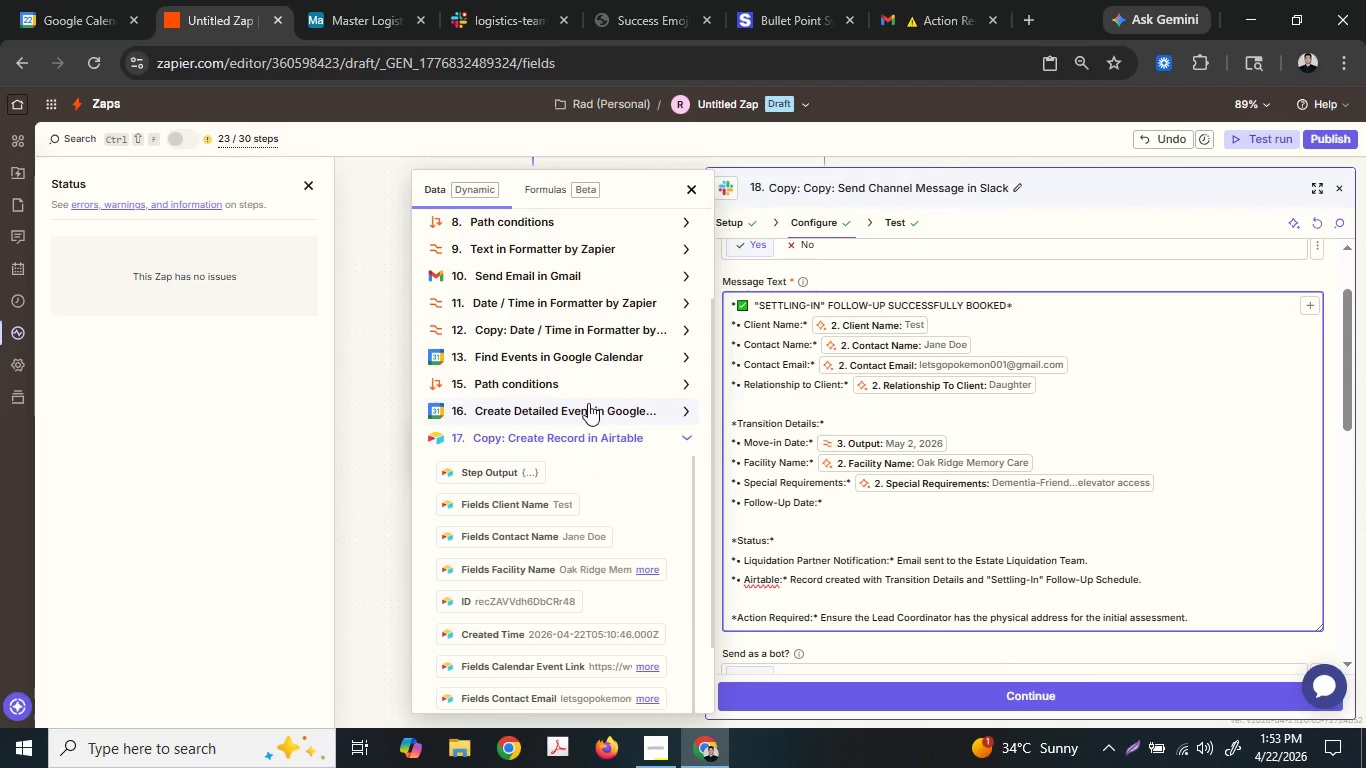 
left_click([588, 403])
 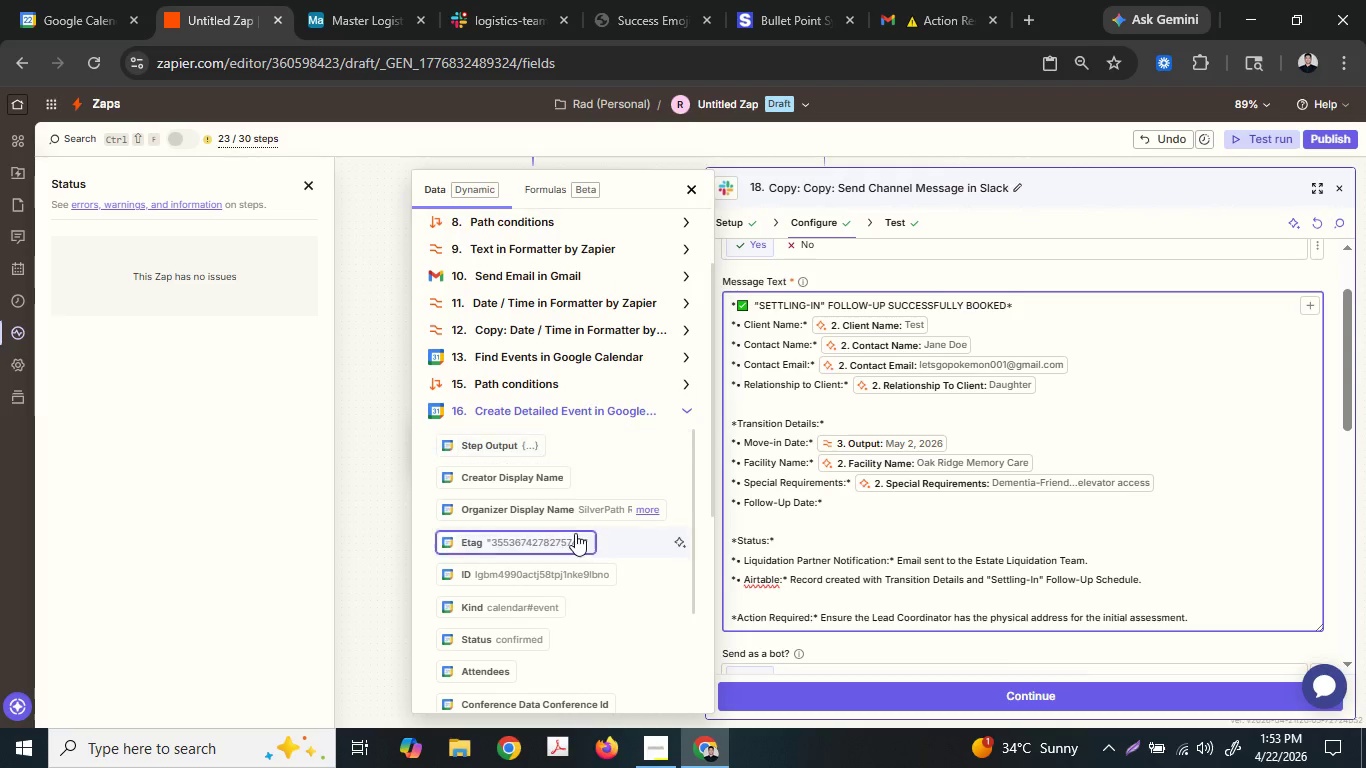 
scroll: coordinate [575, 533], scroll_direction: down, amount: 3.0
 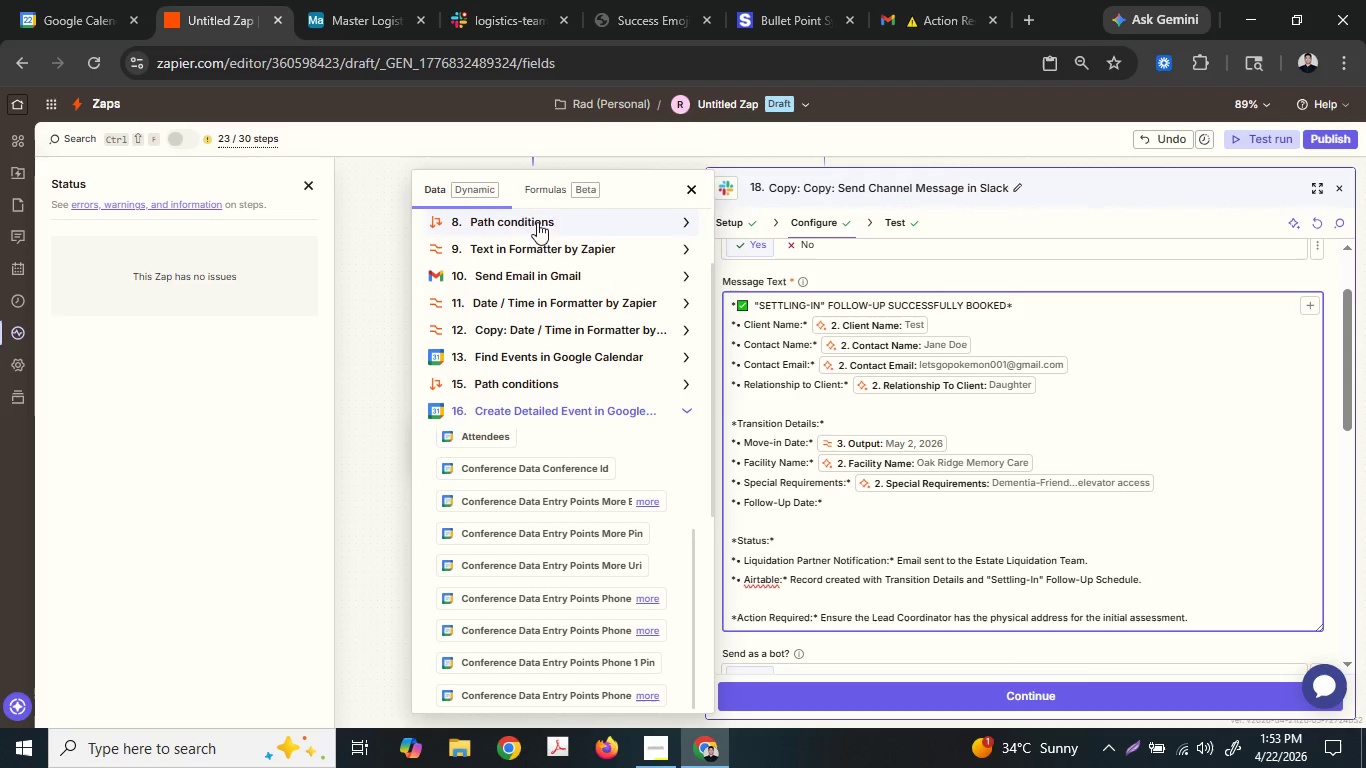 
left_click([543, 244])
 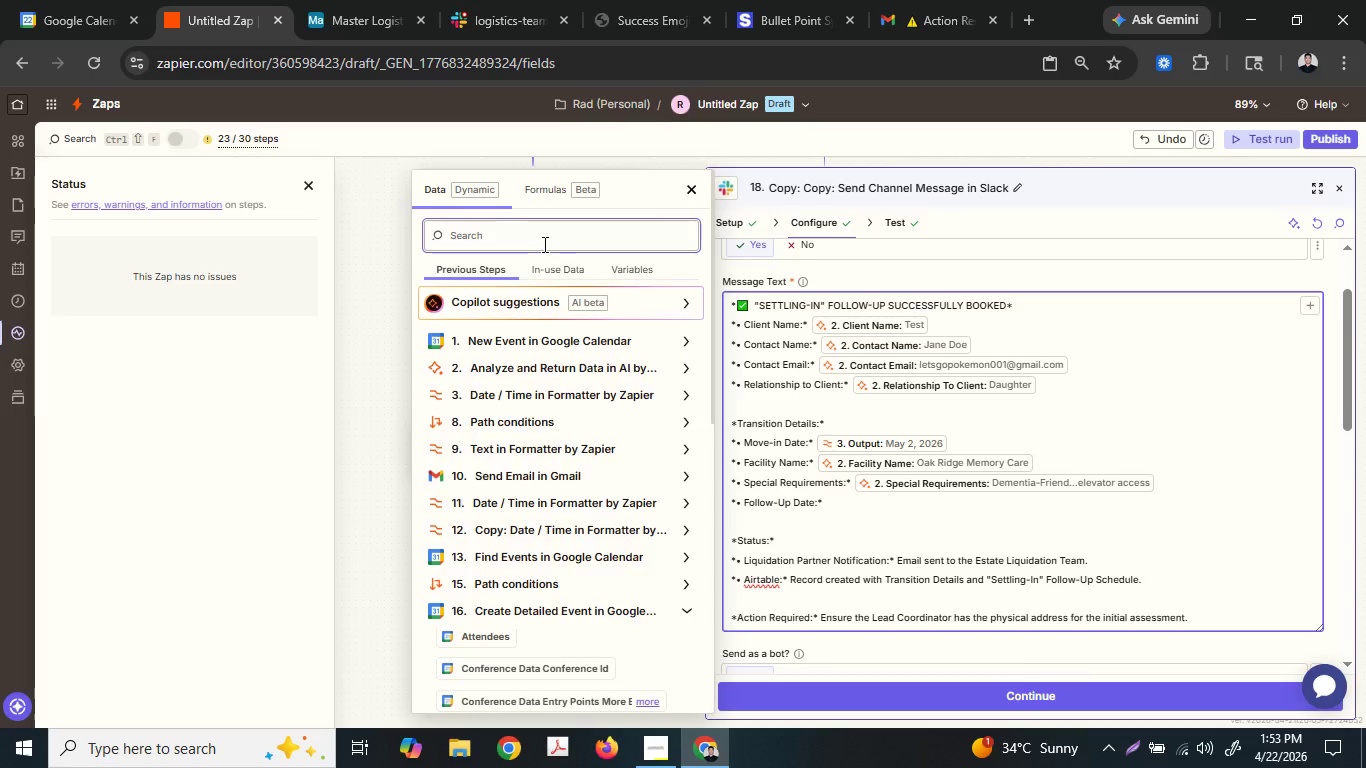 
scroll: coordinate [543, 244], scroll_direction: up, amount: 7.0
 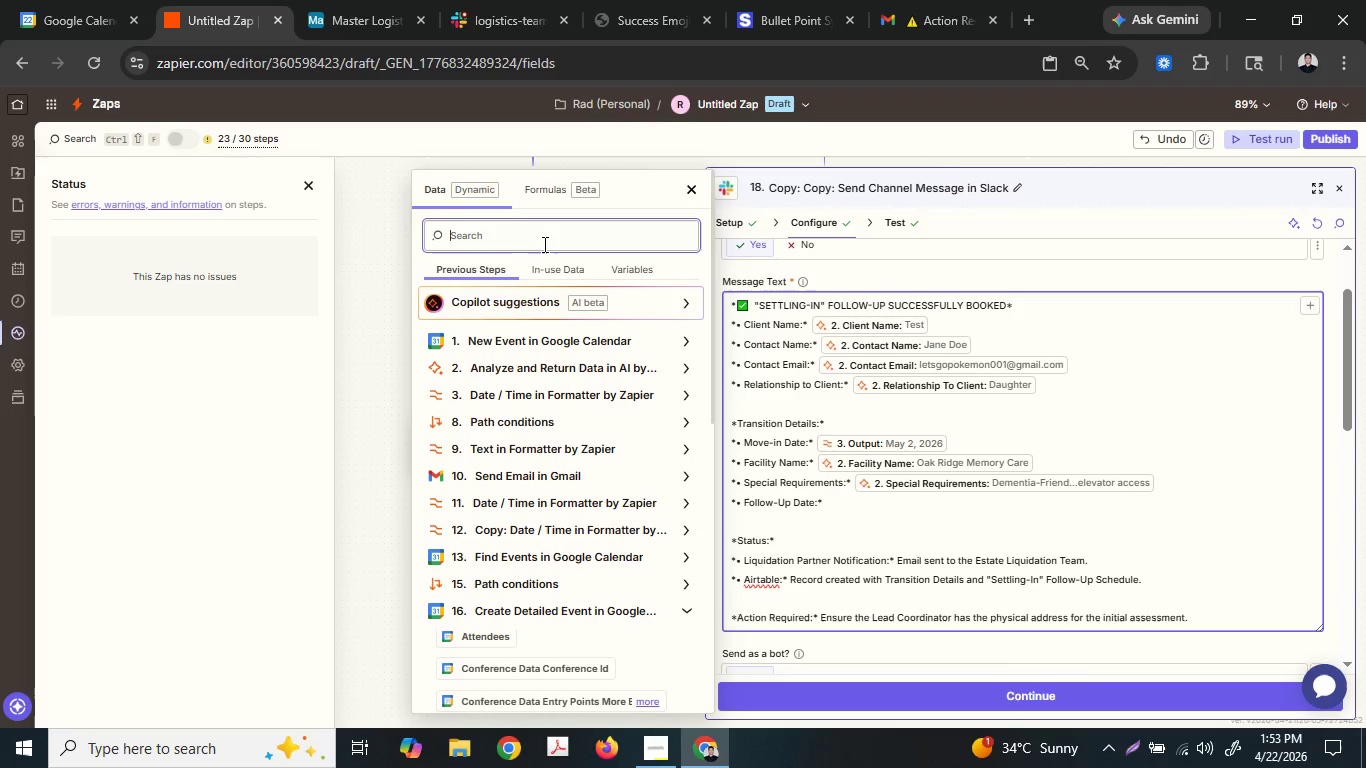 
type(even)
 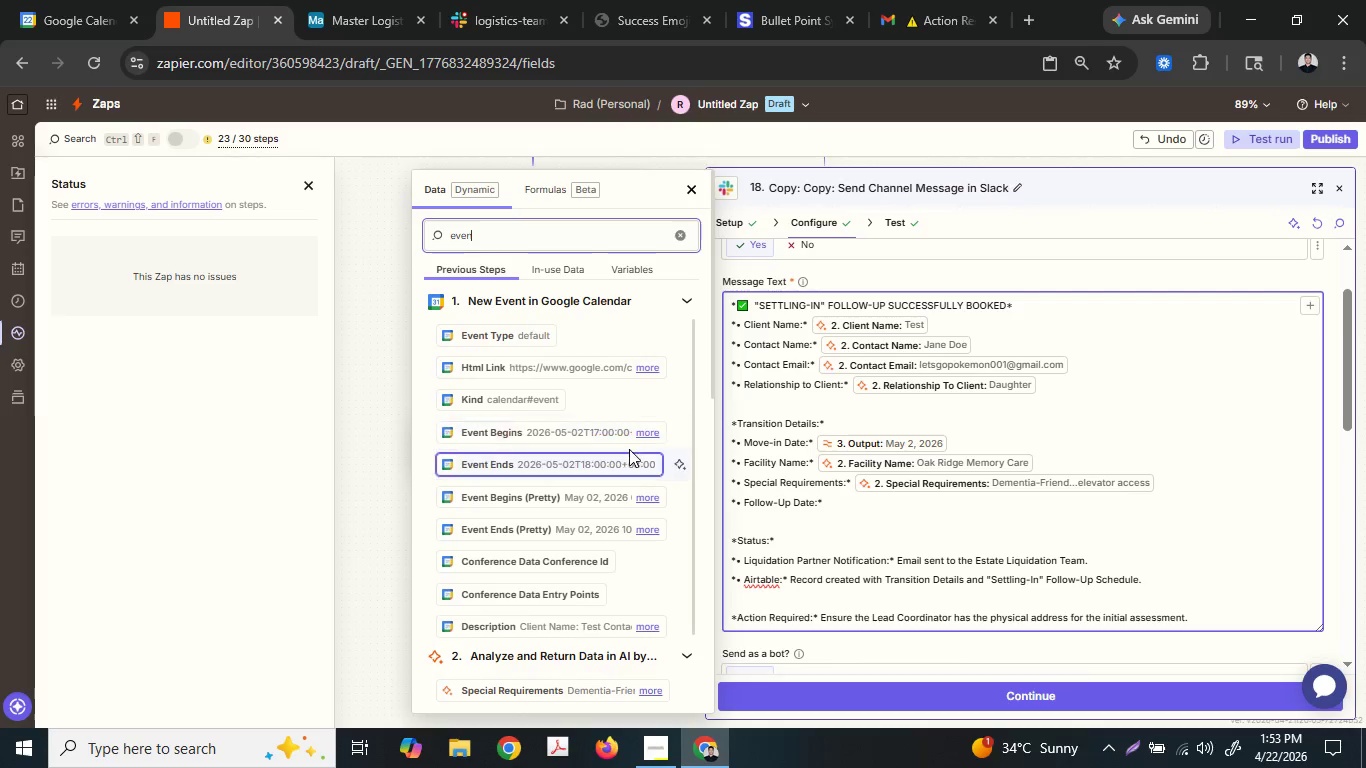 
scroll: coordinate [588, 521], scroll_direction: down, amount: 16.0
 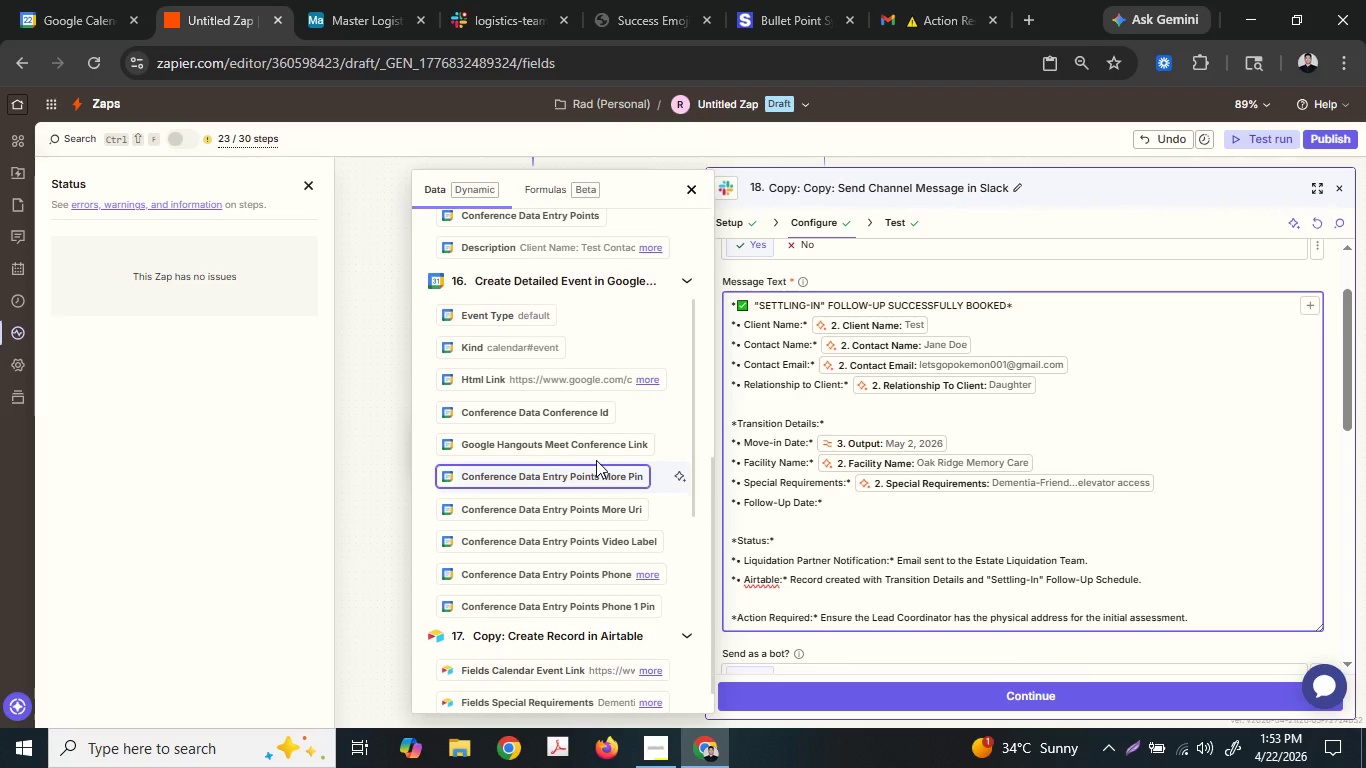 
wait(7.77)
 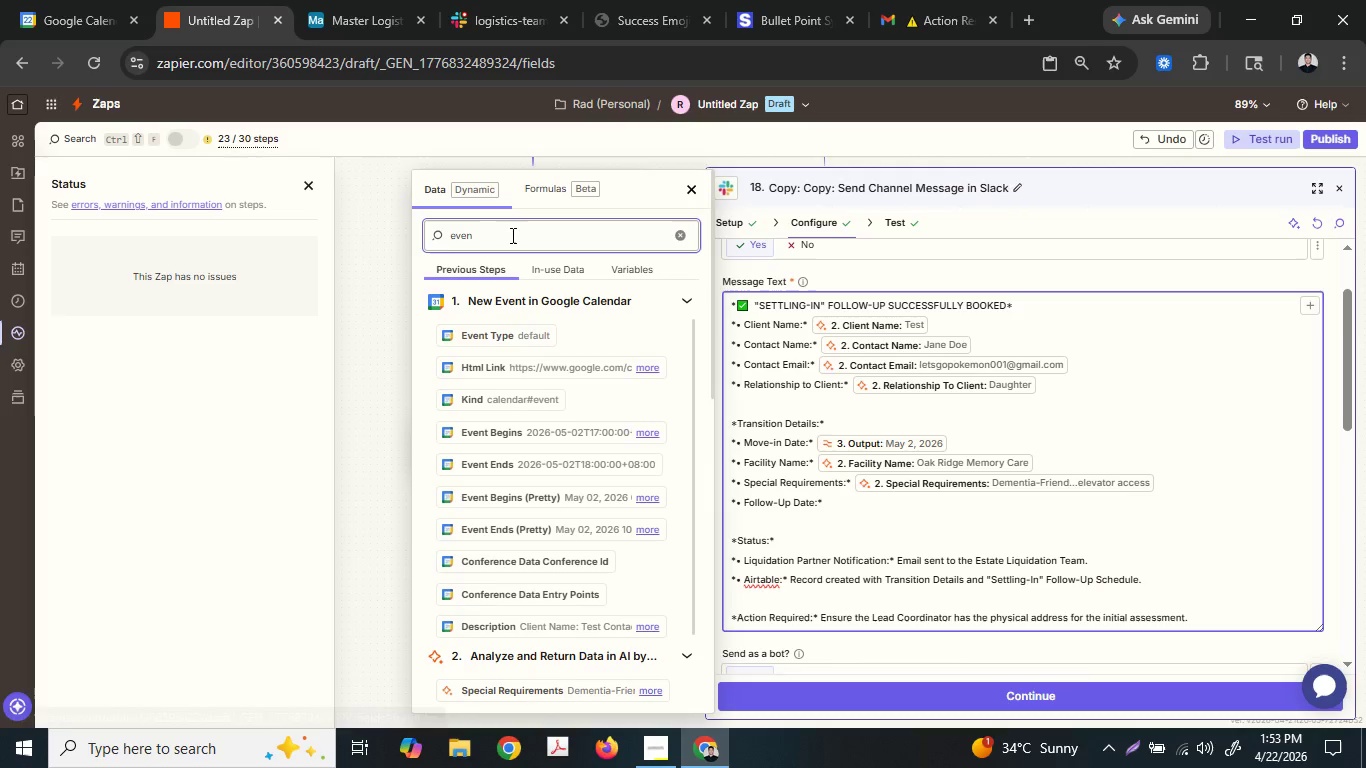 
double_click([511, 235])
 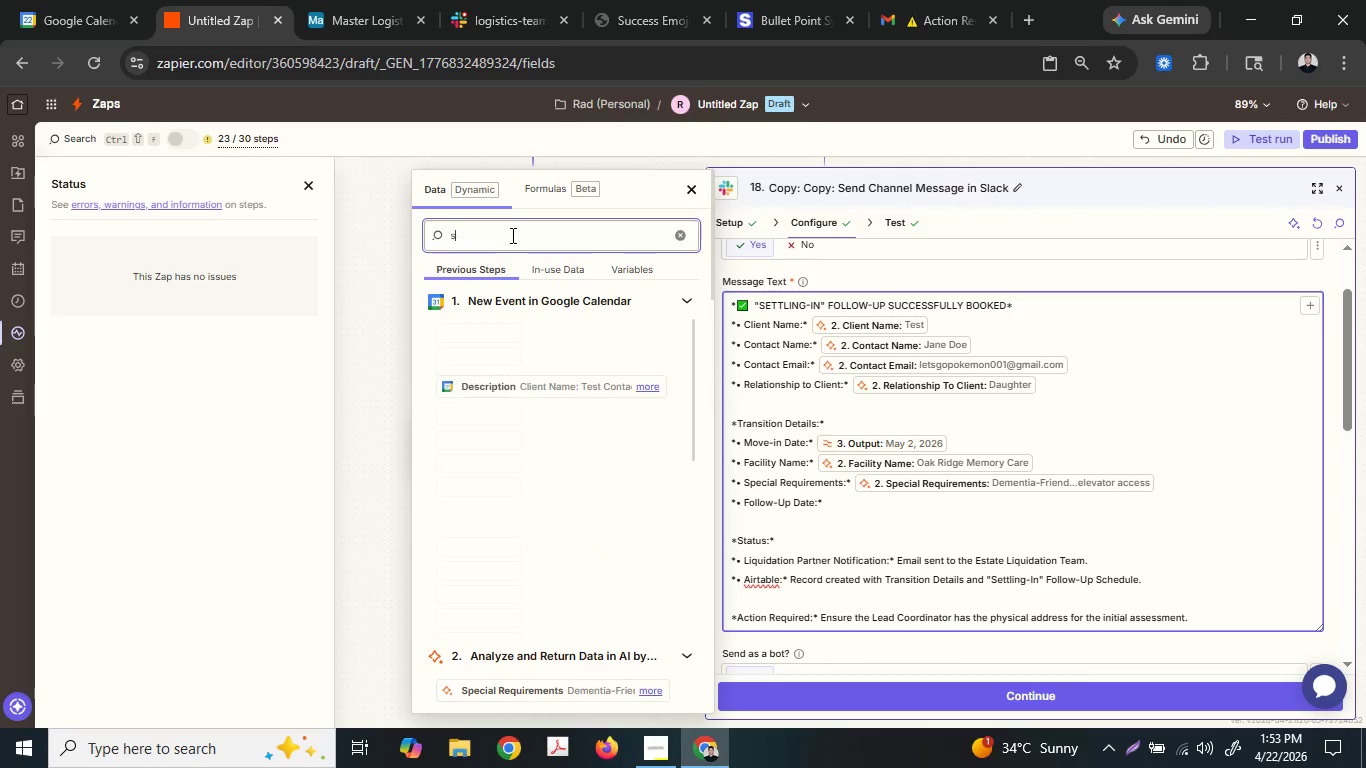 
scroll: coordinate [532, 224], scroll_direction: up, amount: 9.0
 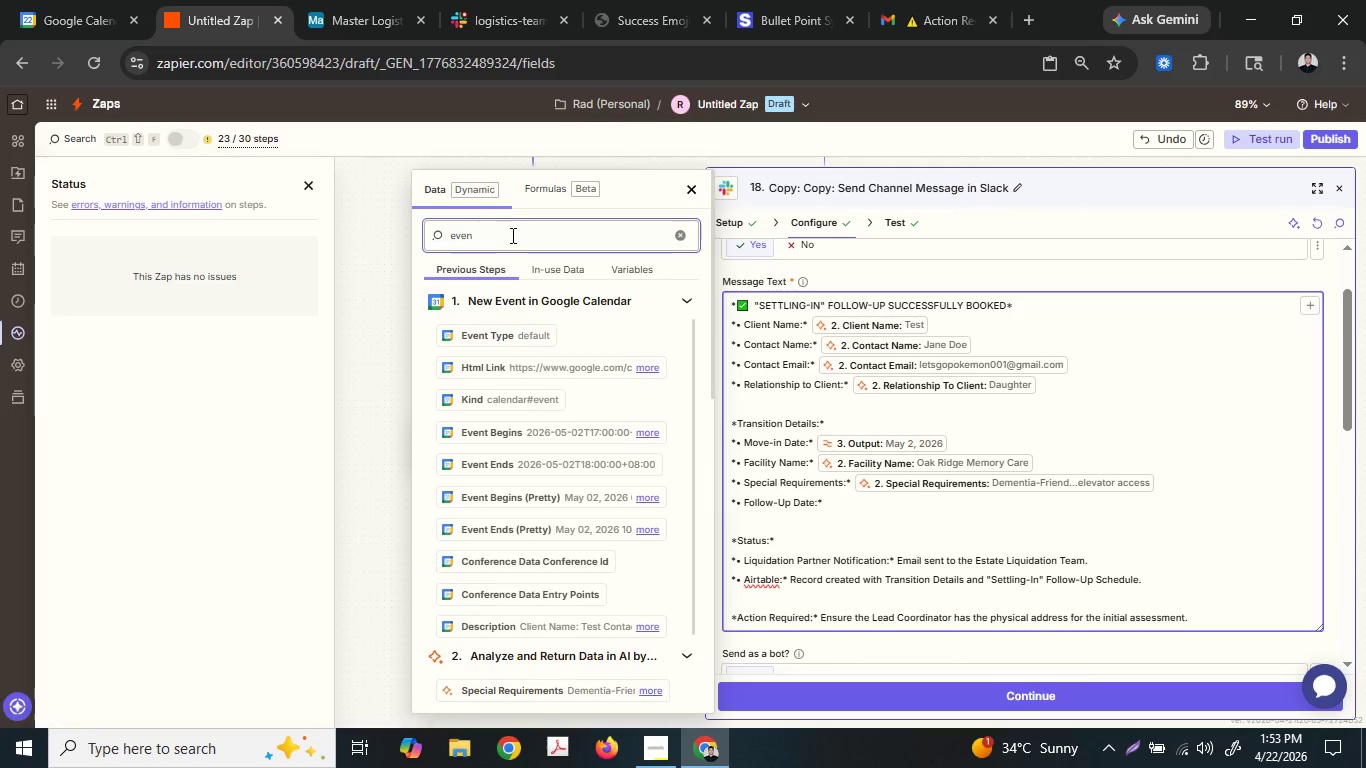 
type(start)
 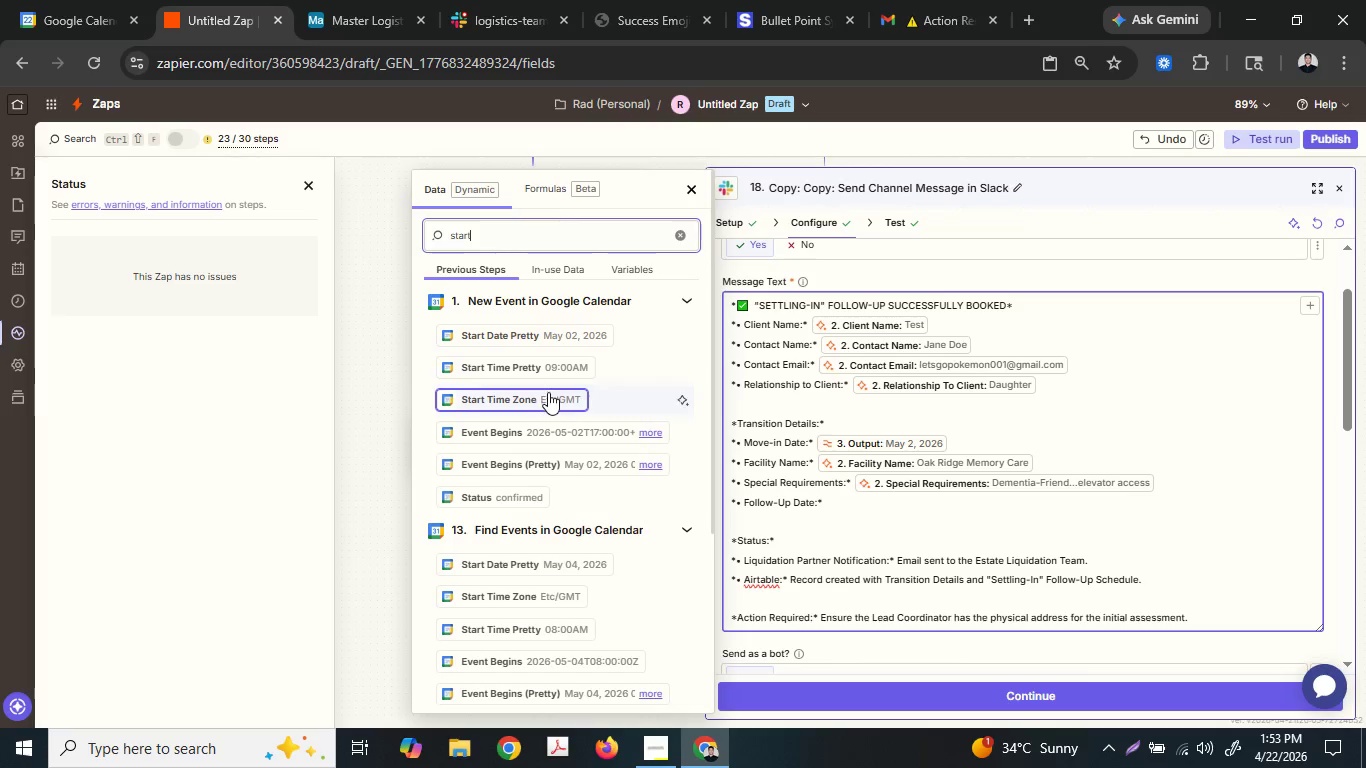 
scroll: coordinate [575, 461], scroll_direction: down, amount: 9.0
 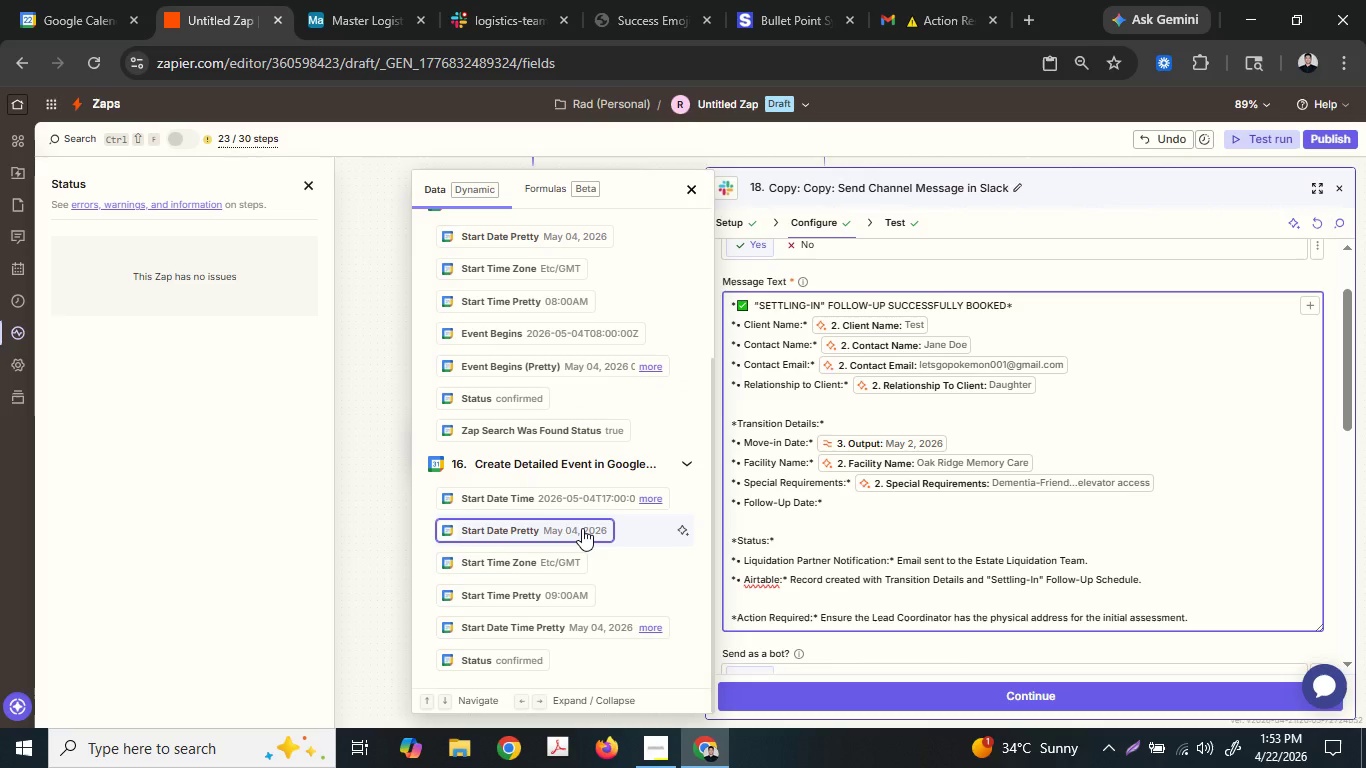 
left_click([582, 528])
 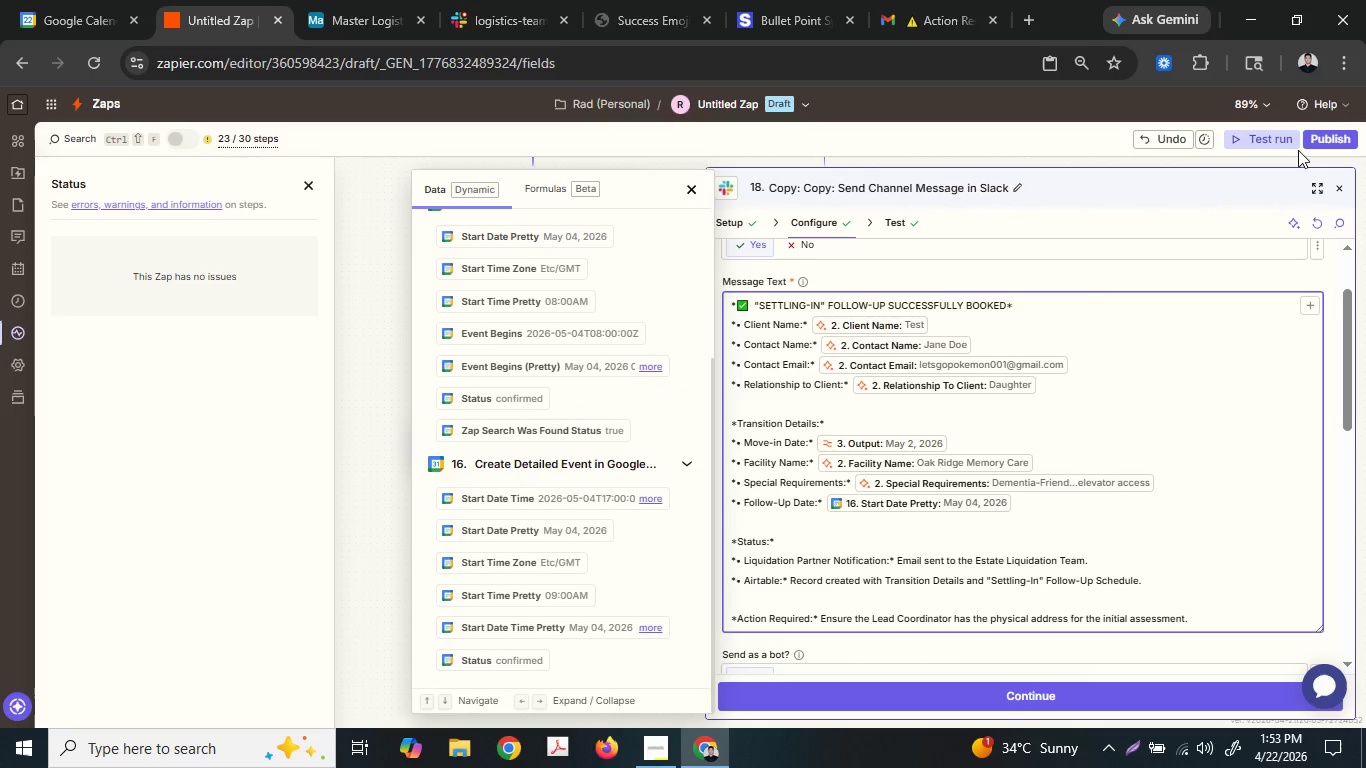 
left_click([1064, 392])
 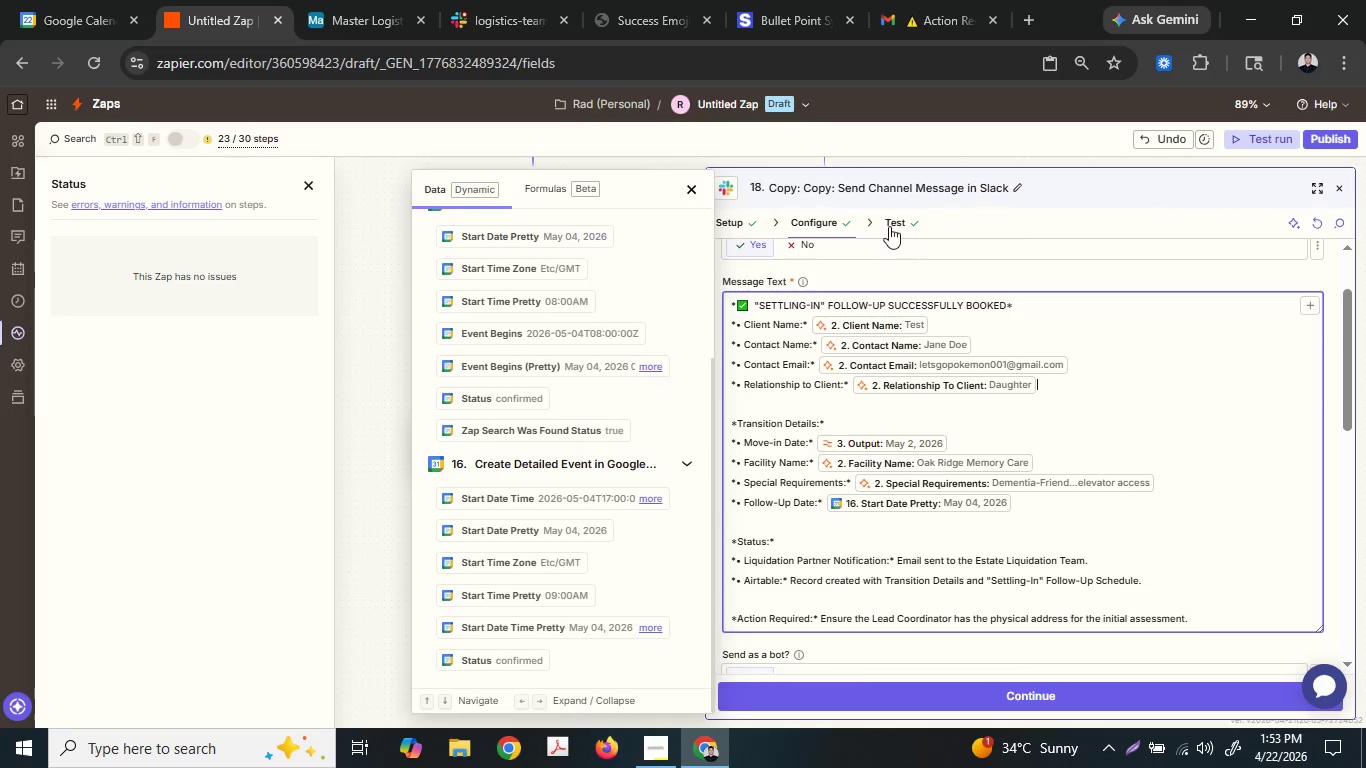 
left_click([889, 225])
 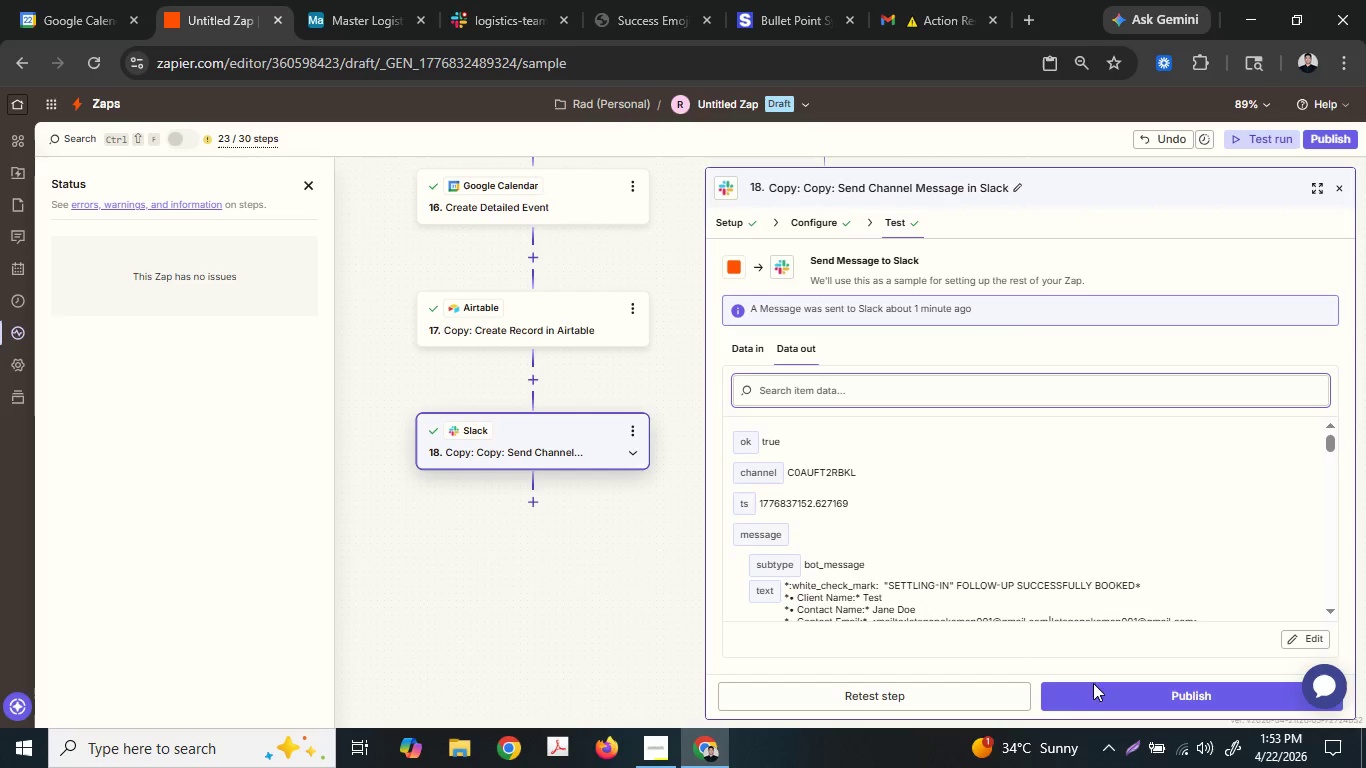 
left_click([950, 688])
 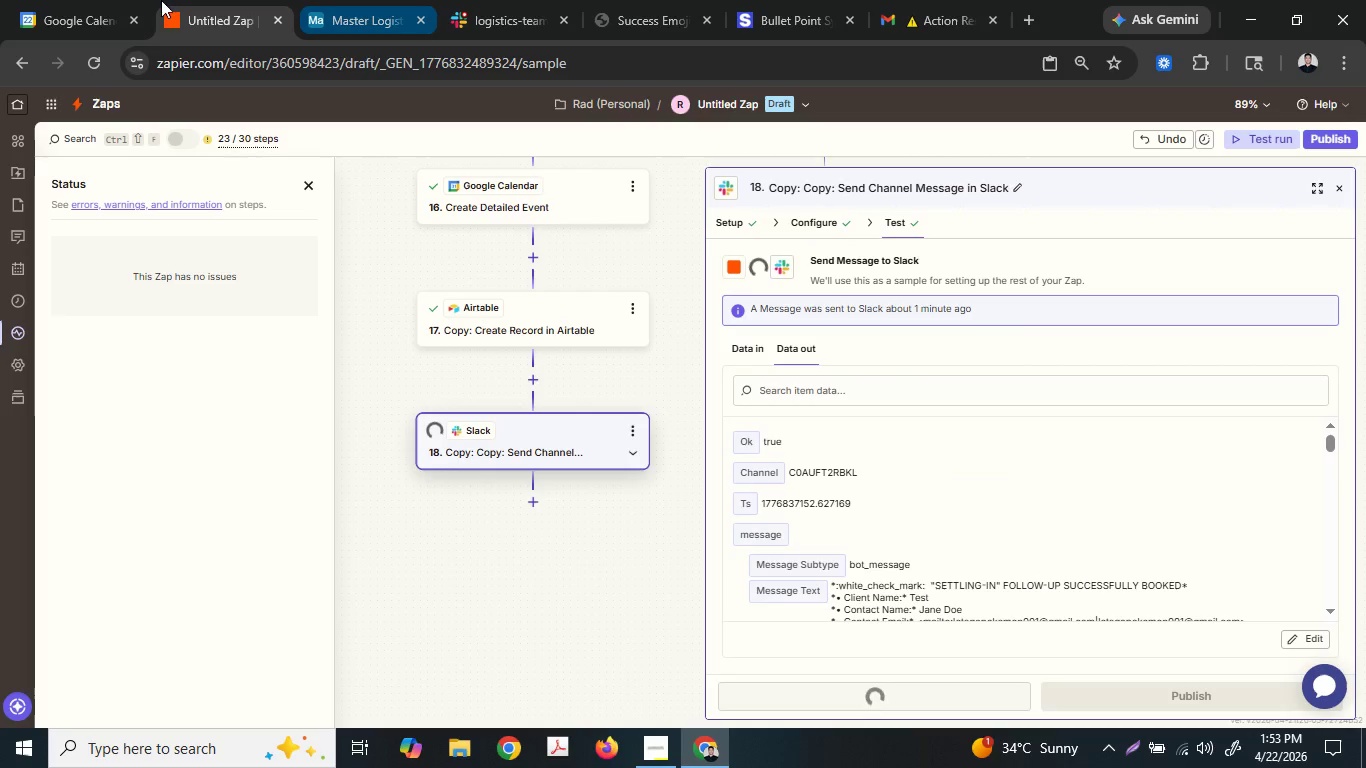 
left_click([98, 0])
 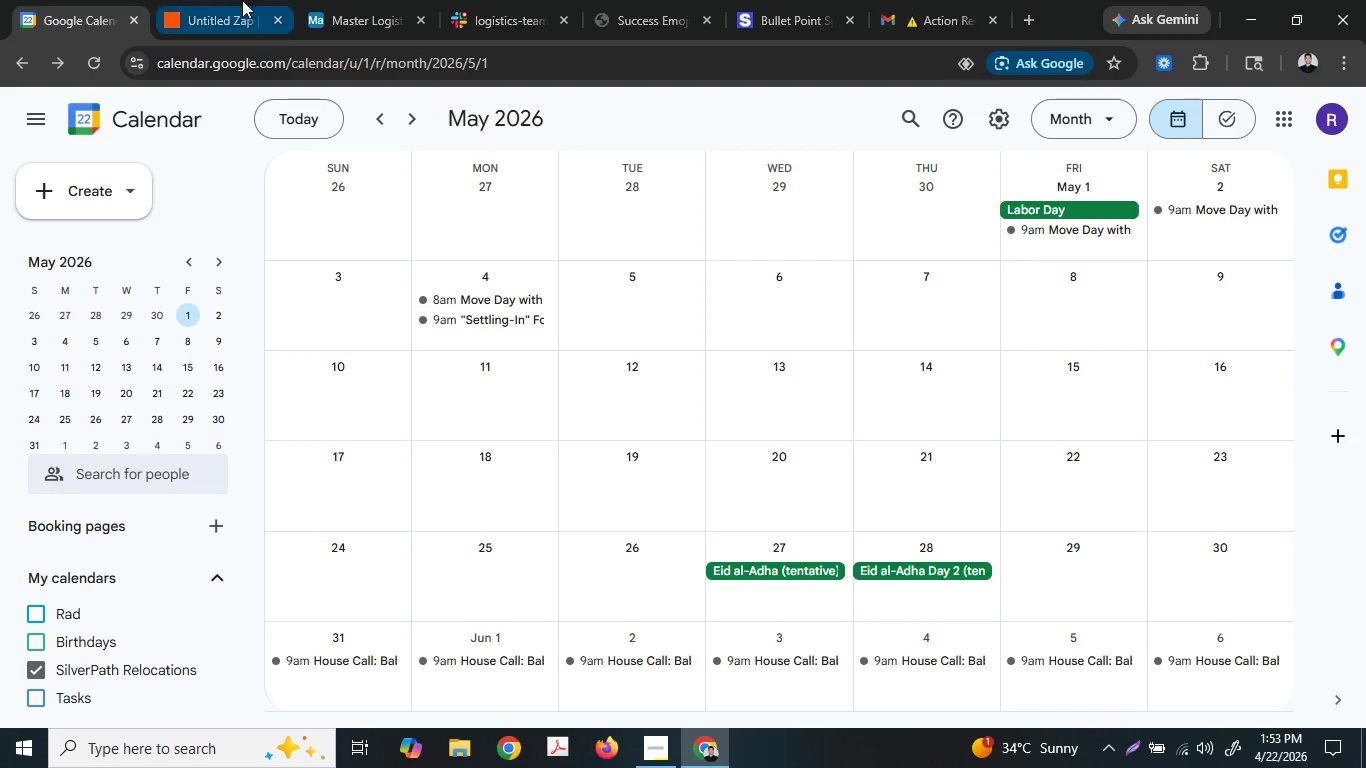 
mouse_move([326, 0])
 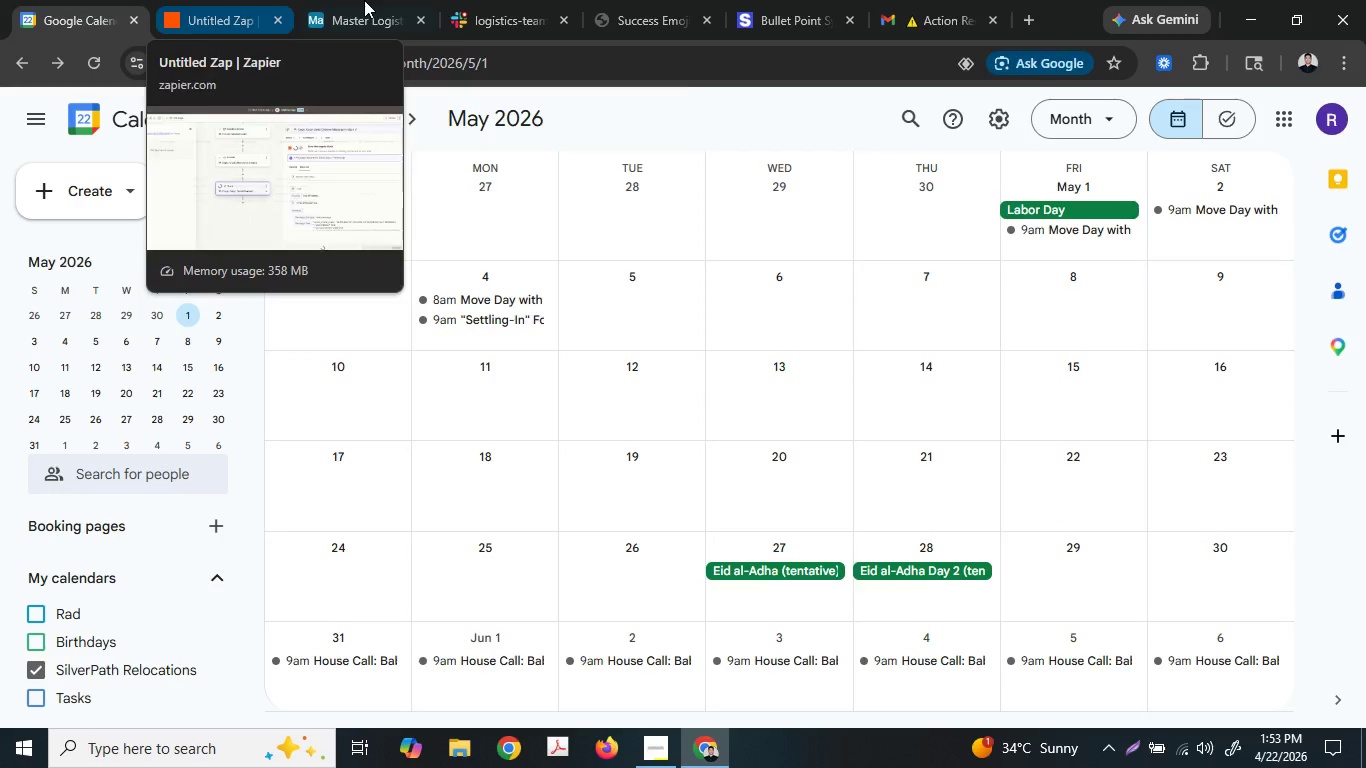 
left_click([542, 0])
 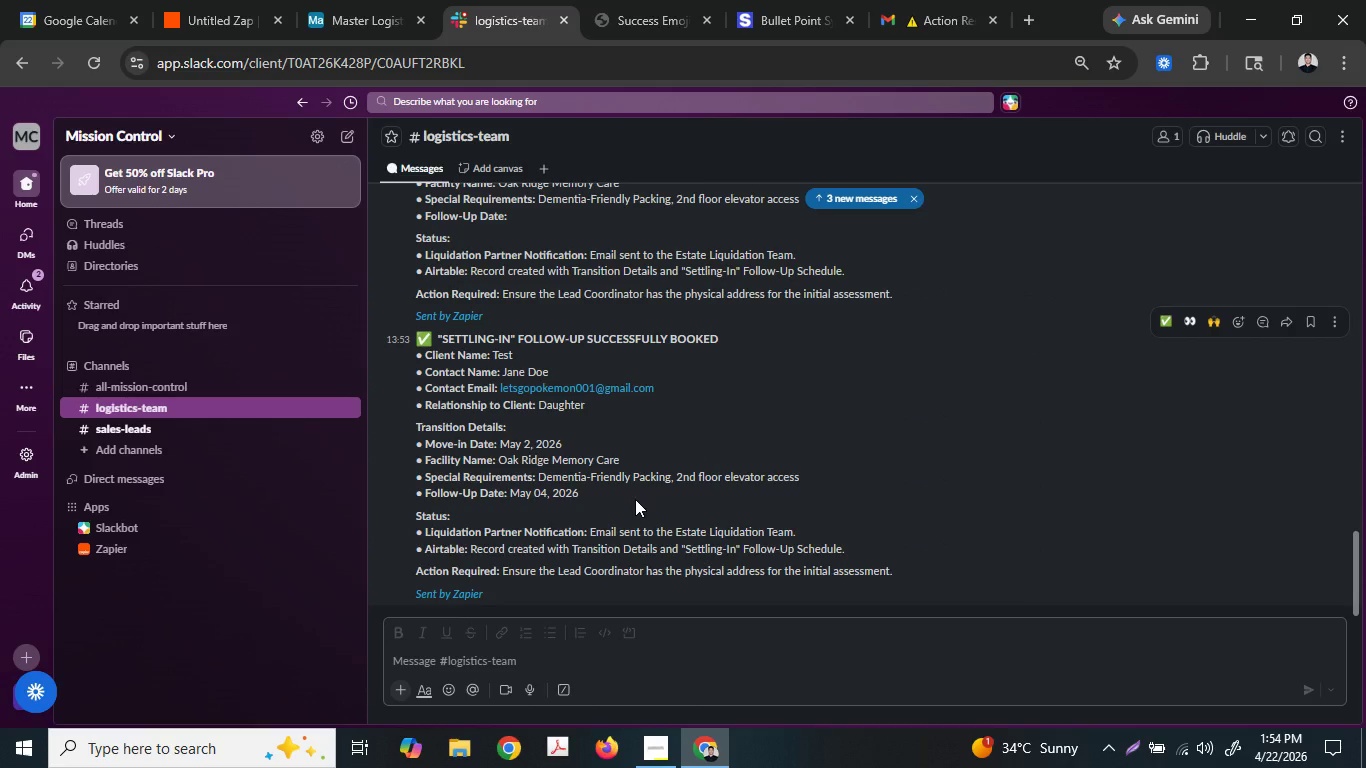 
double_click([588, 501])
 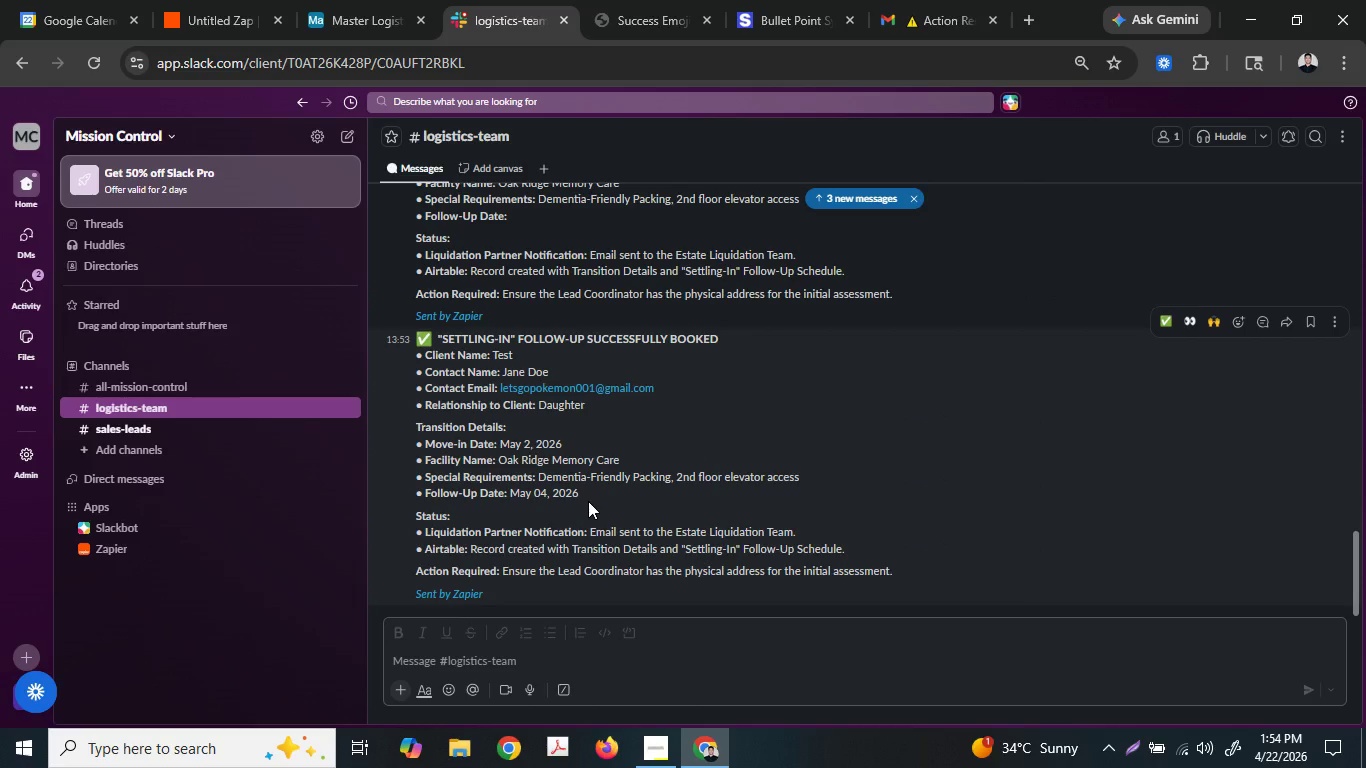 
triple_click([588, 501])
 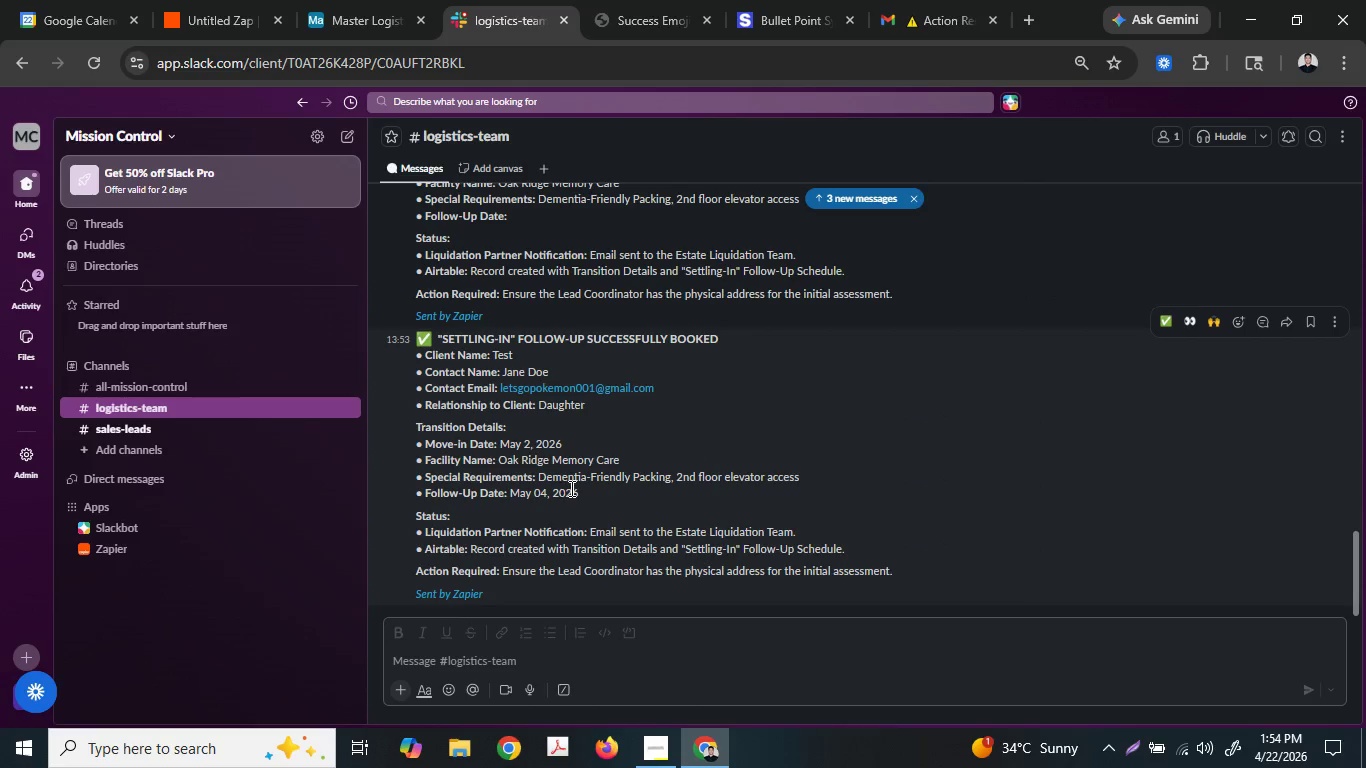 
double_click([570, 488])
 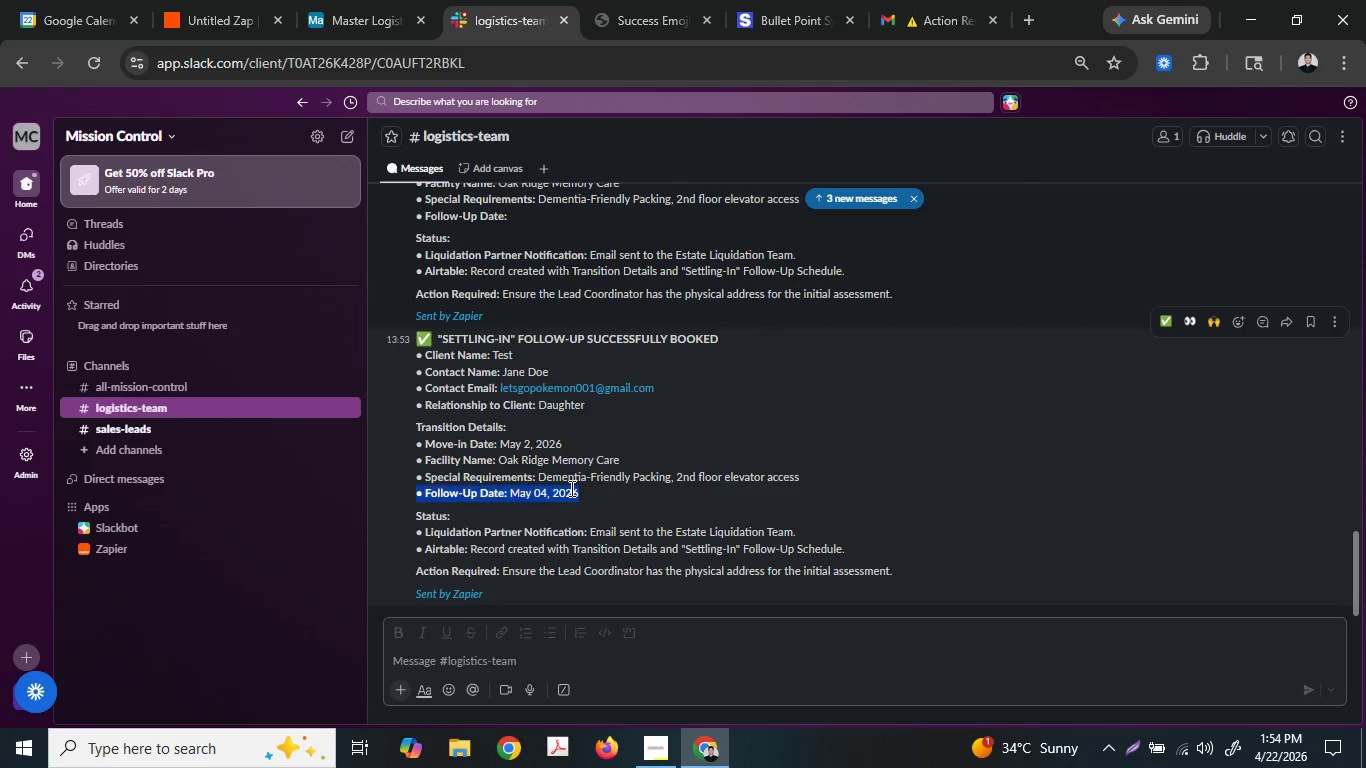 
triple_click([570, 488])
 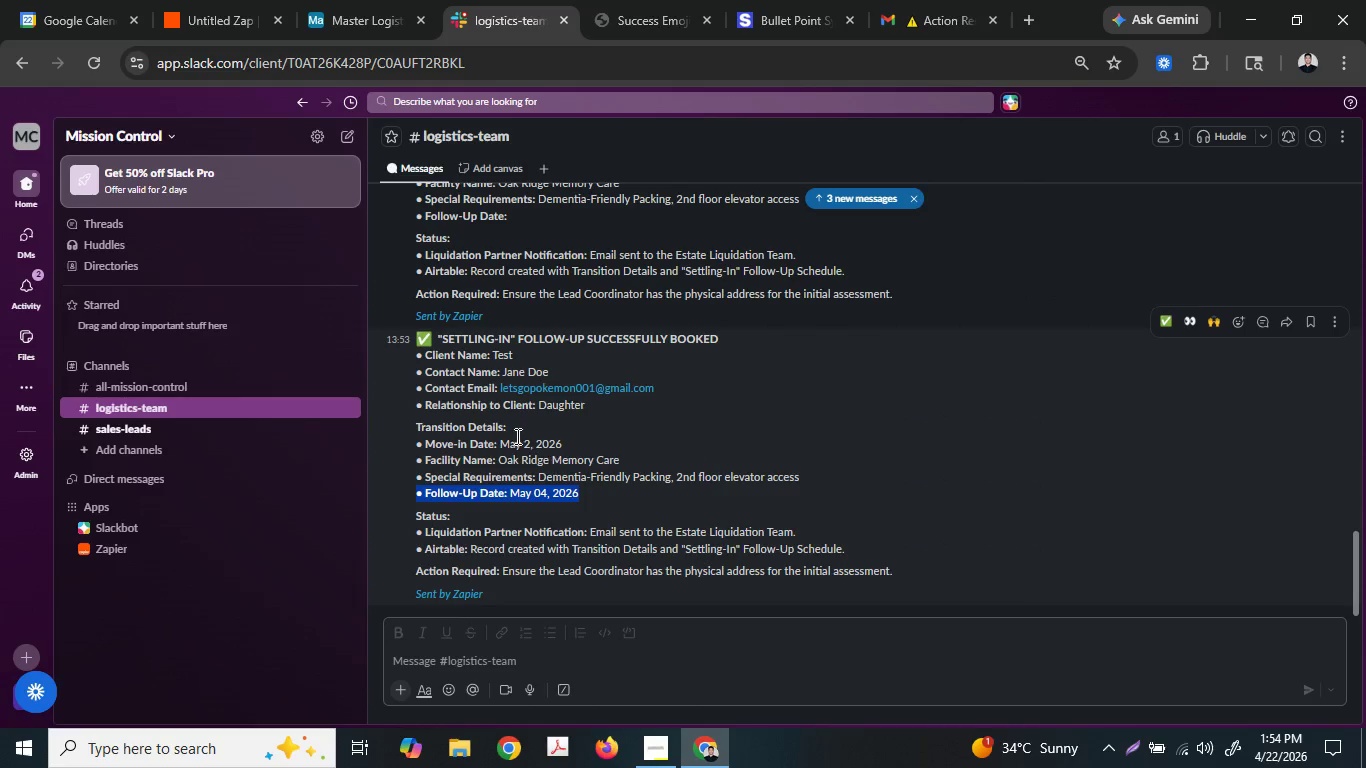 
triple_click([516, 435])
 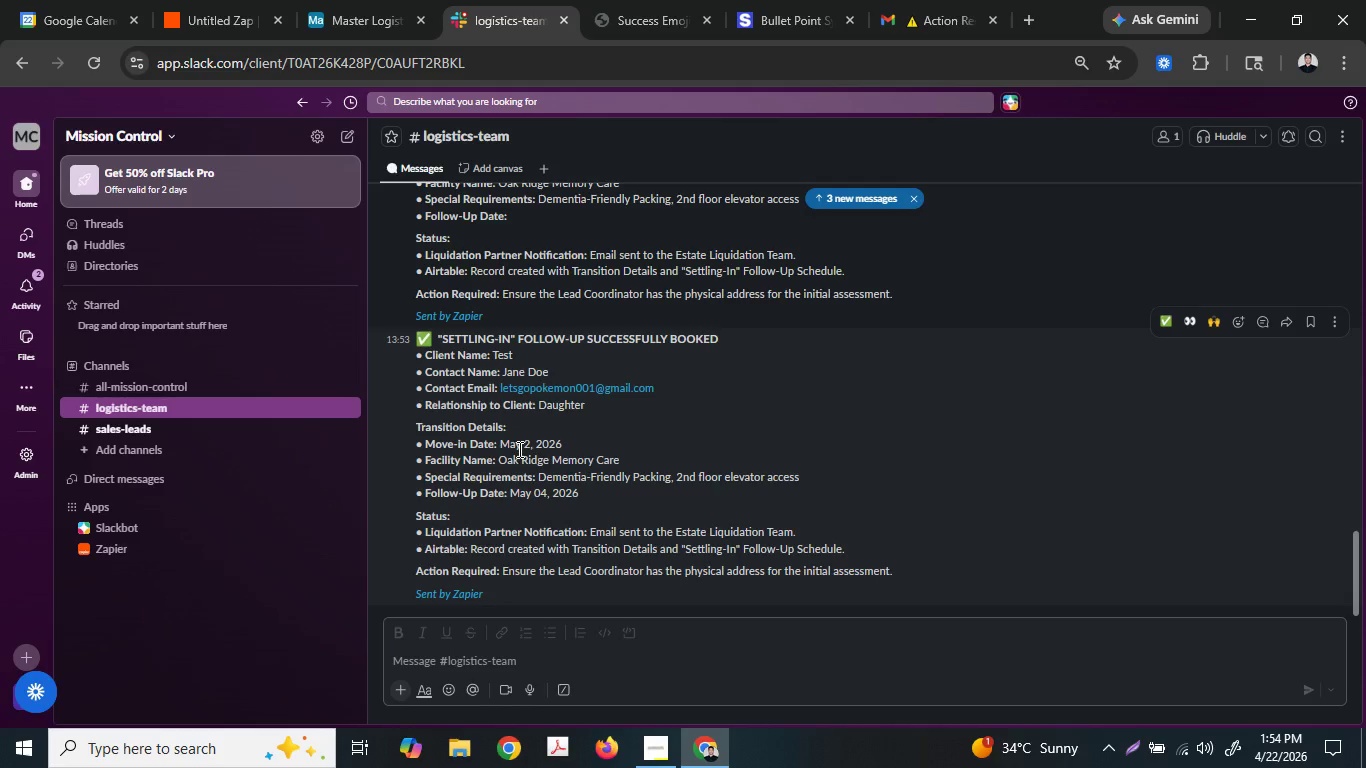 
double_click([519, 449])
 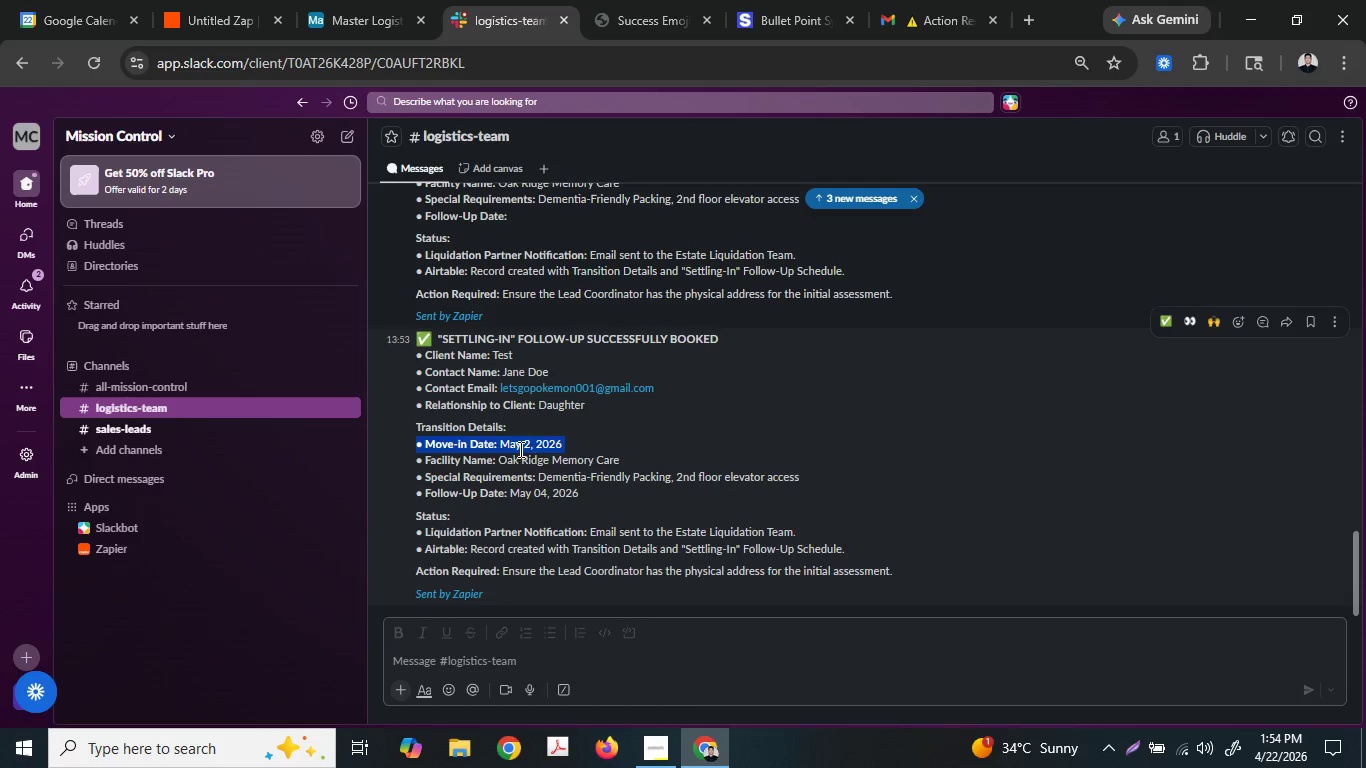 
triple_click([519, 449])
 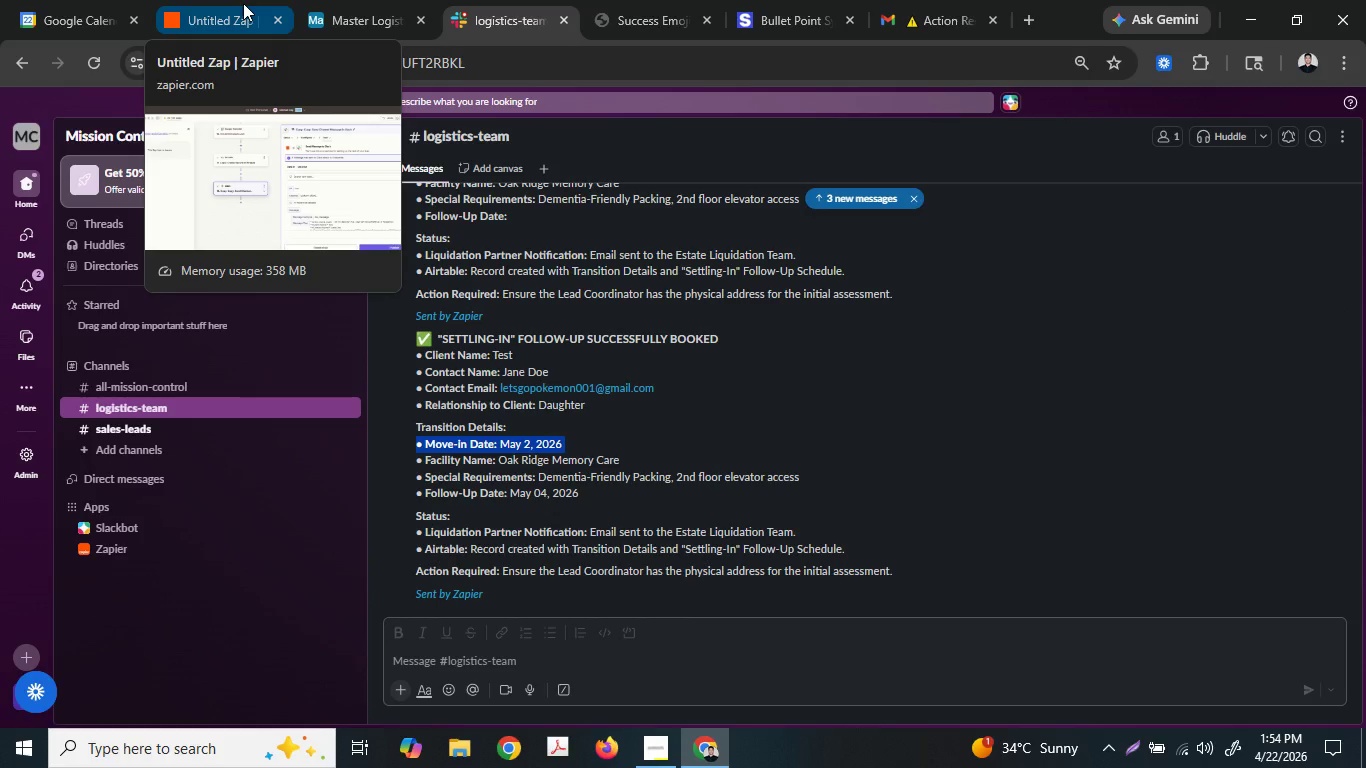 
wait(7.92)
 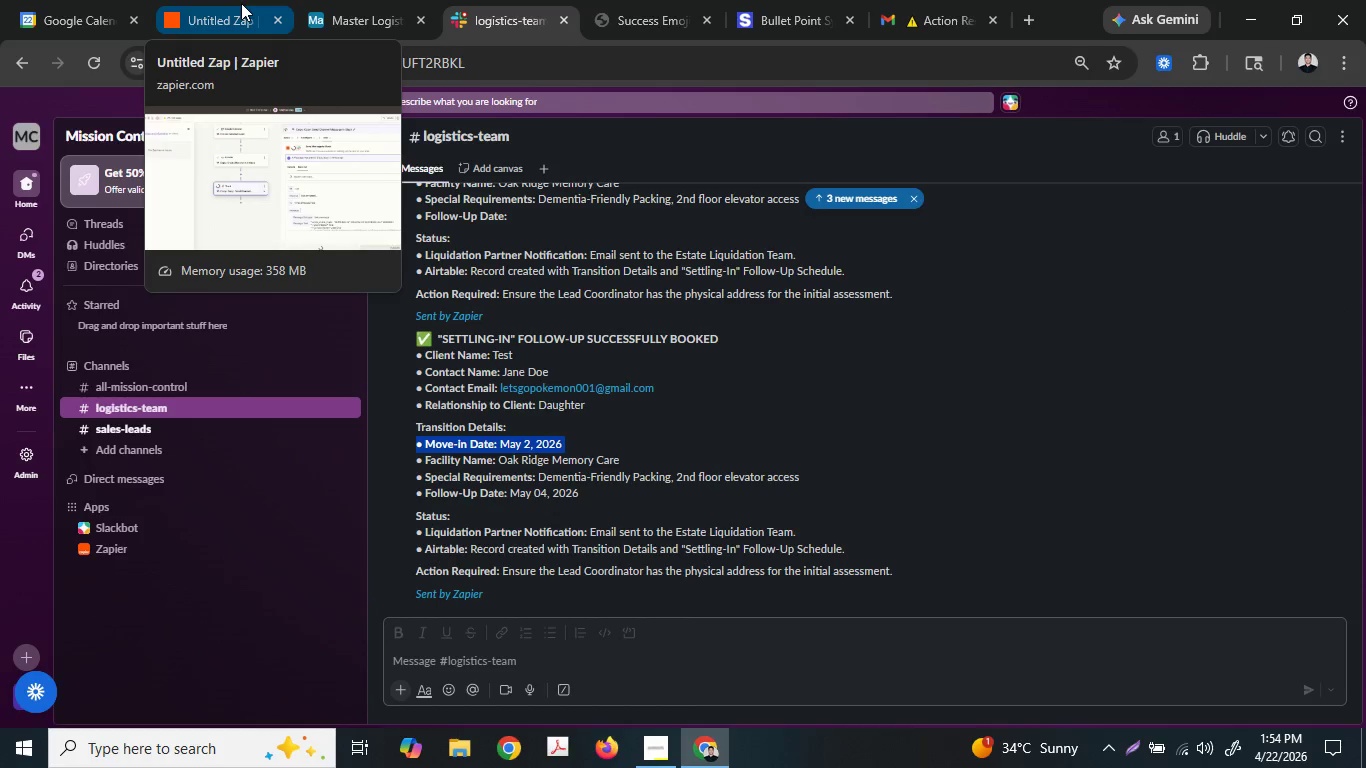 
left_click([243, 3])
 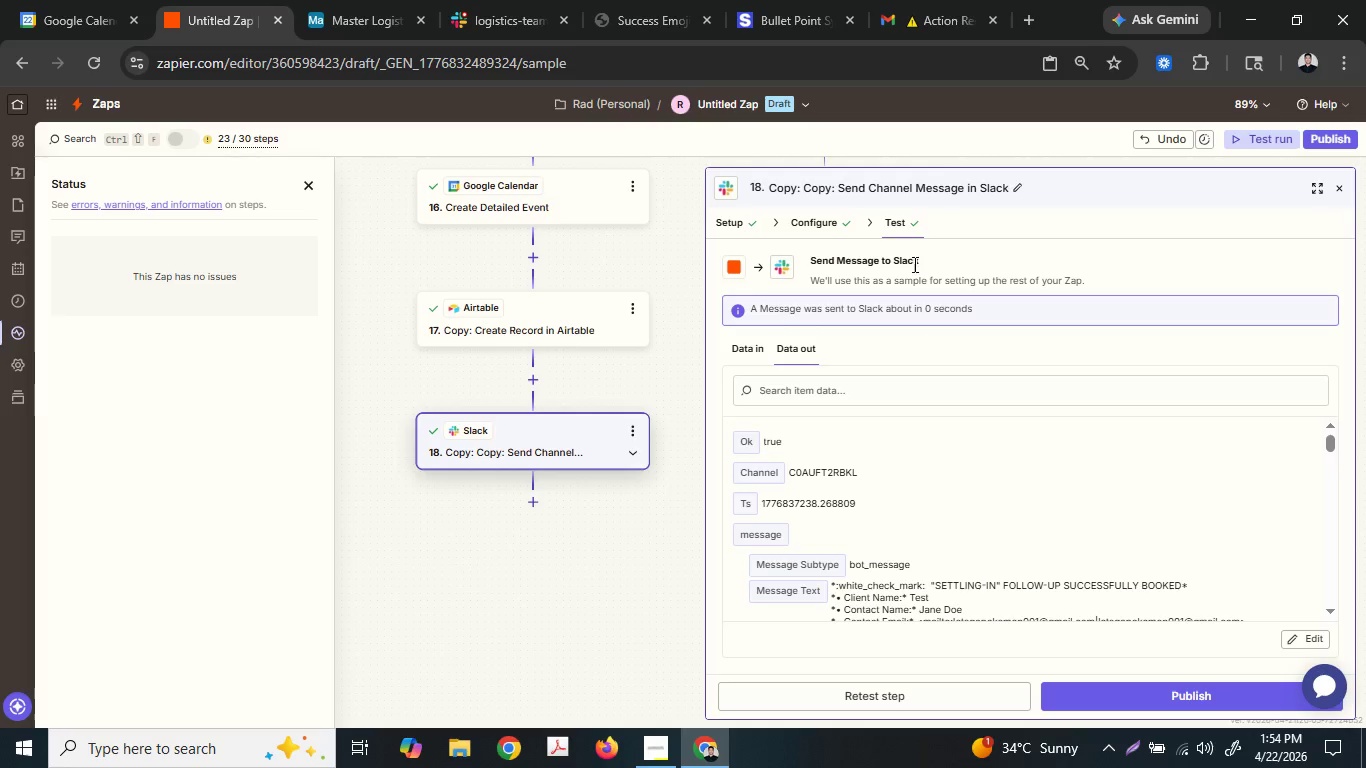 
left_click([836, 224])
 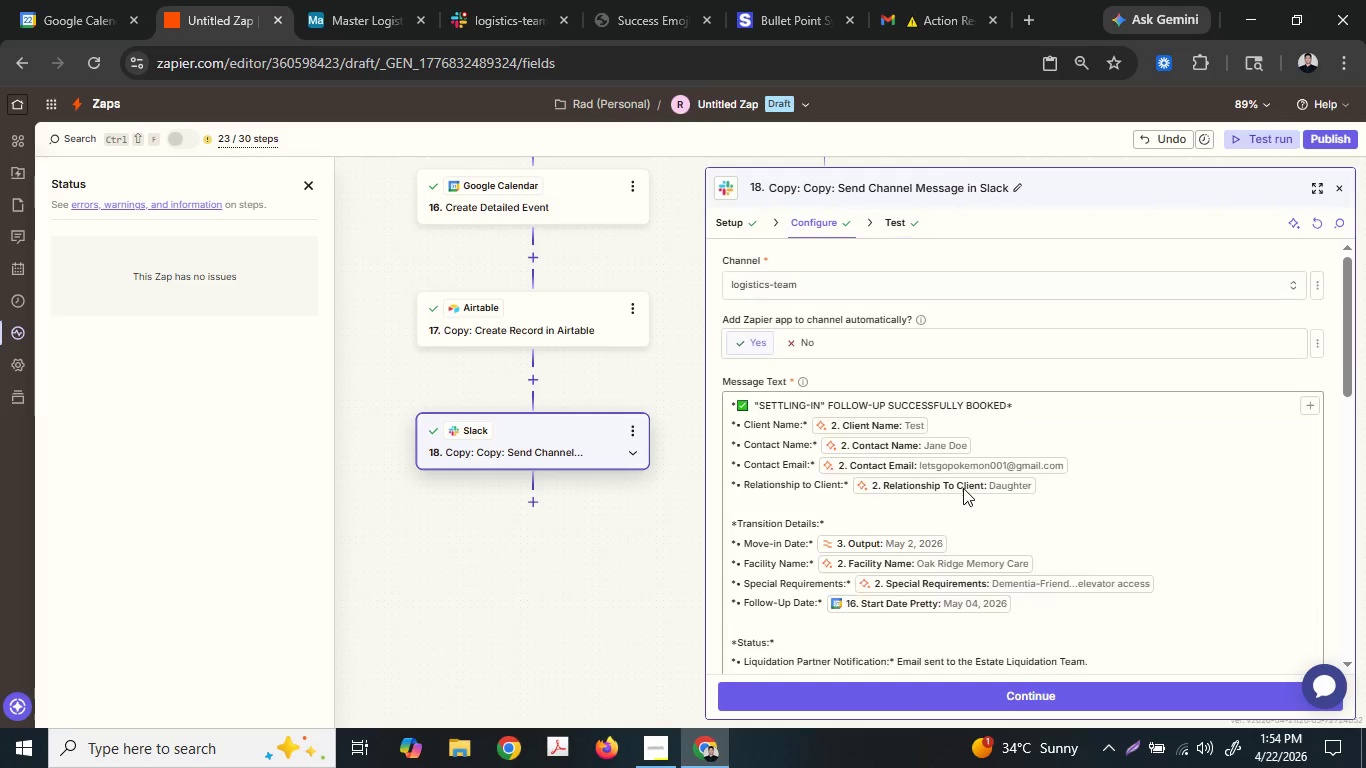 
scroll: coordinate [963, 488], scroll_direction: down, amount: 2.0
 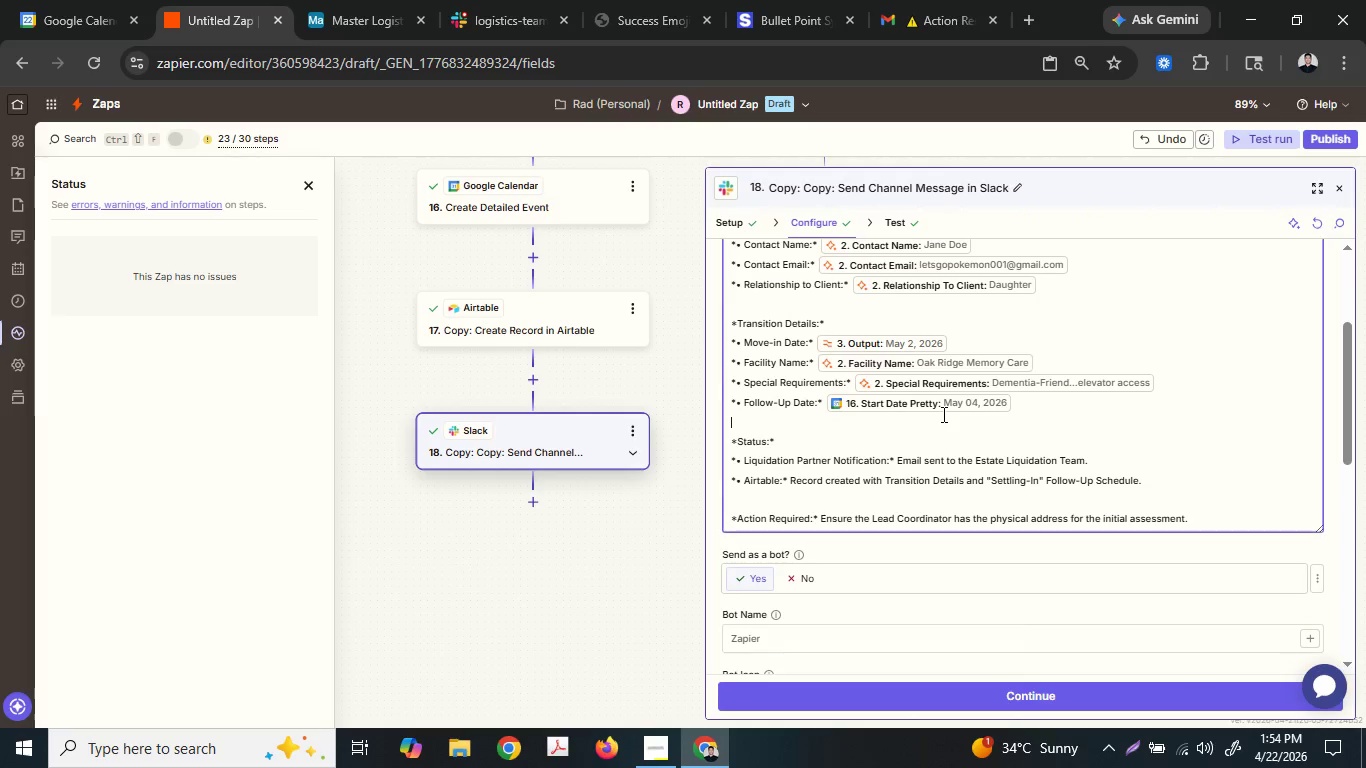 
double_click([940, 411])
 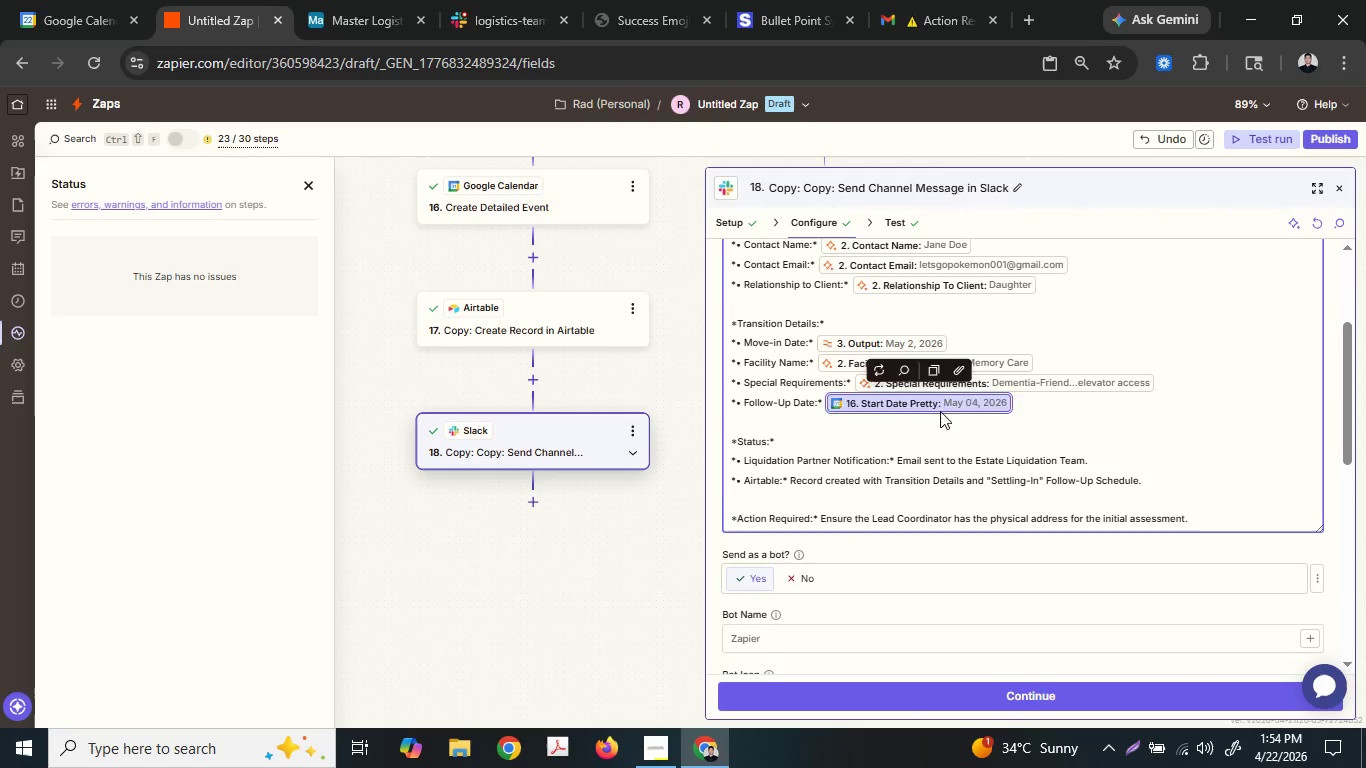 
key(Delete)
 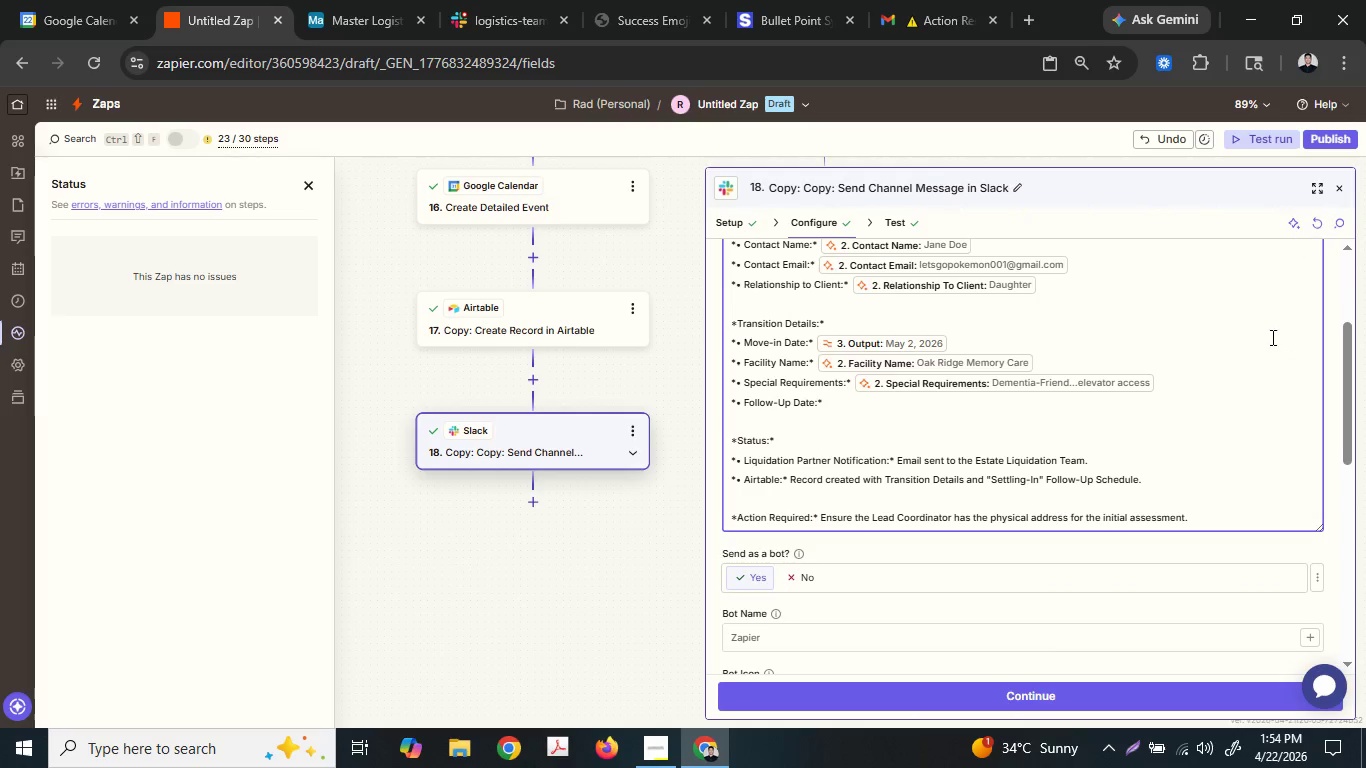 
scroll: coordinate [1265, 350], scroll_direction: up, amount: 2.0
 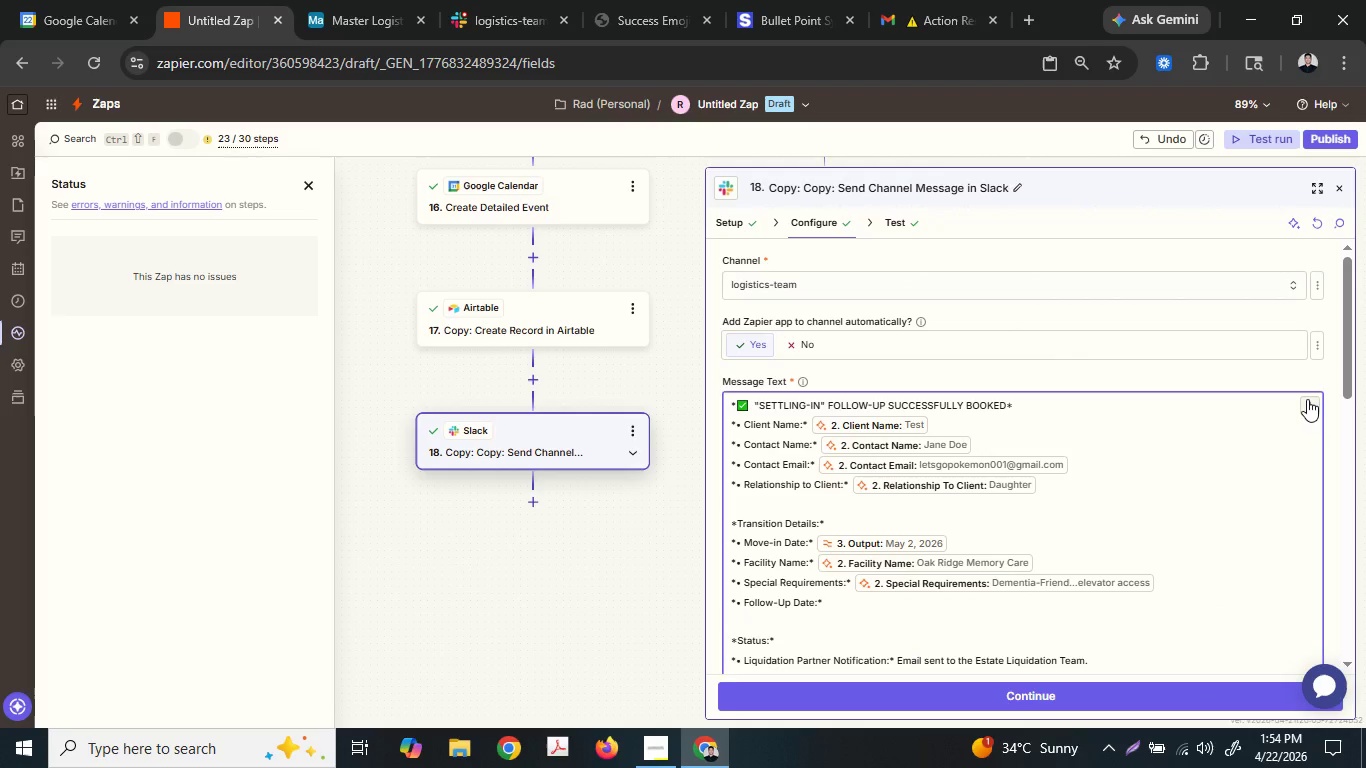 
left_click([1308, 399])
 